 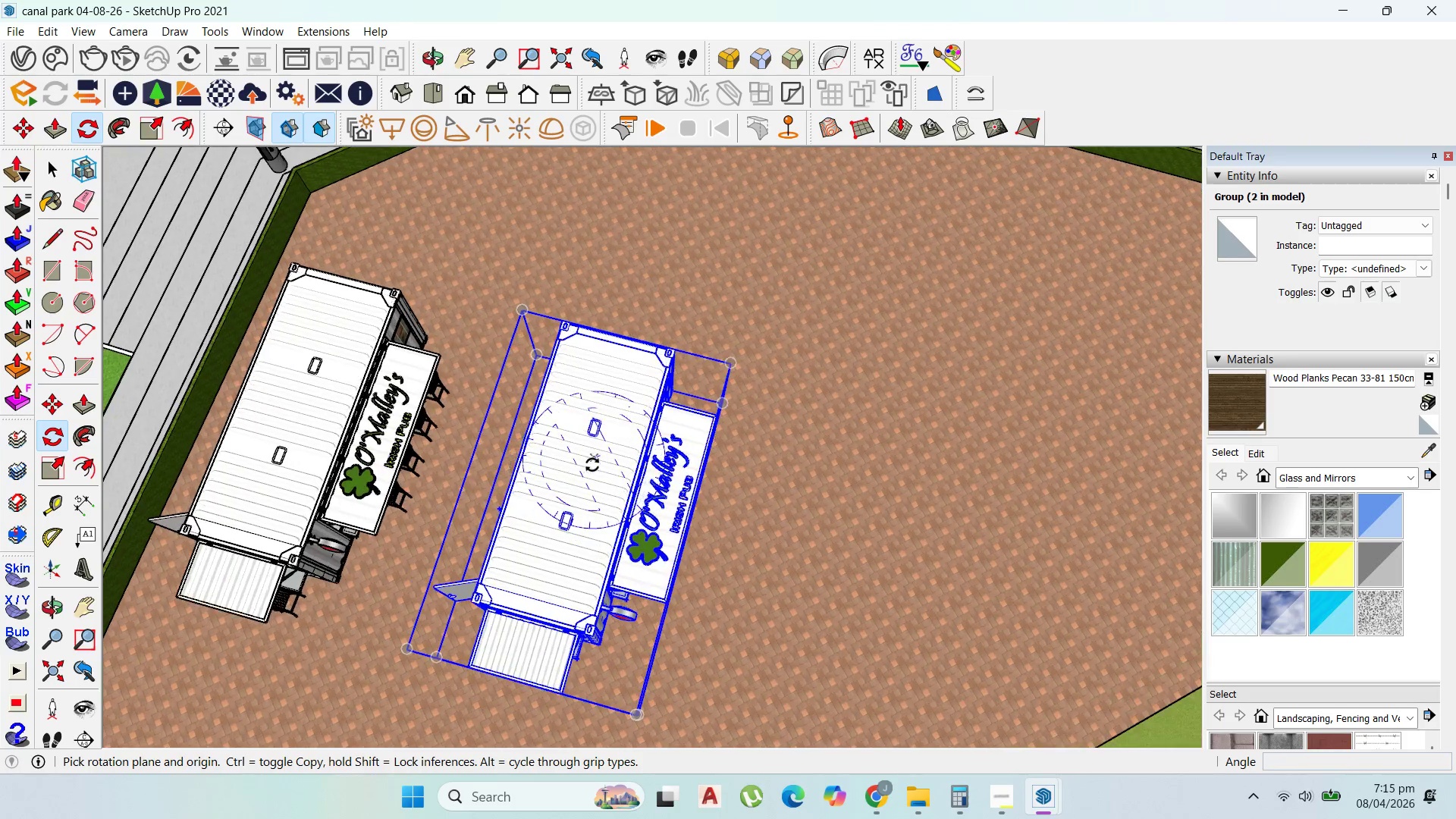 
left_click([800, 513])
 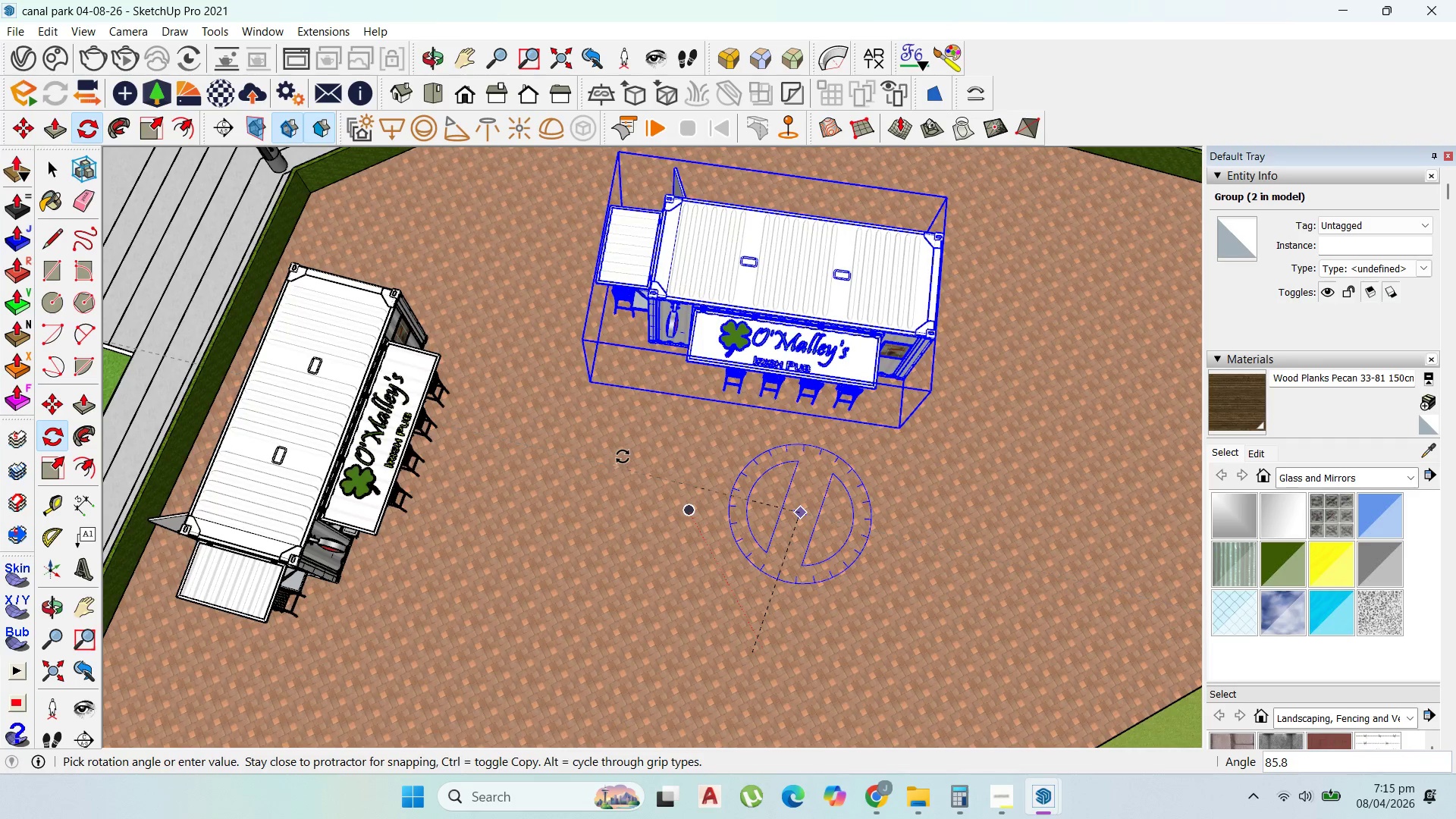 
left_click([632, 446])
 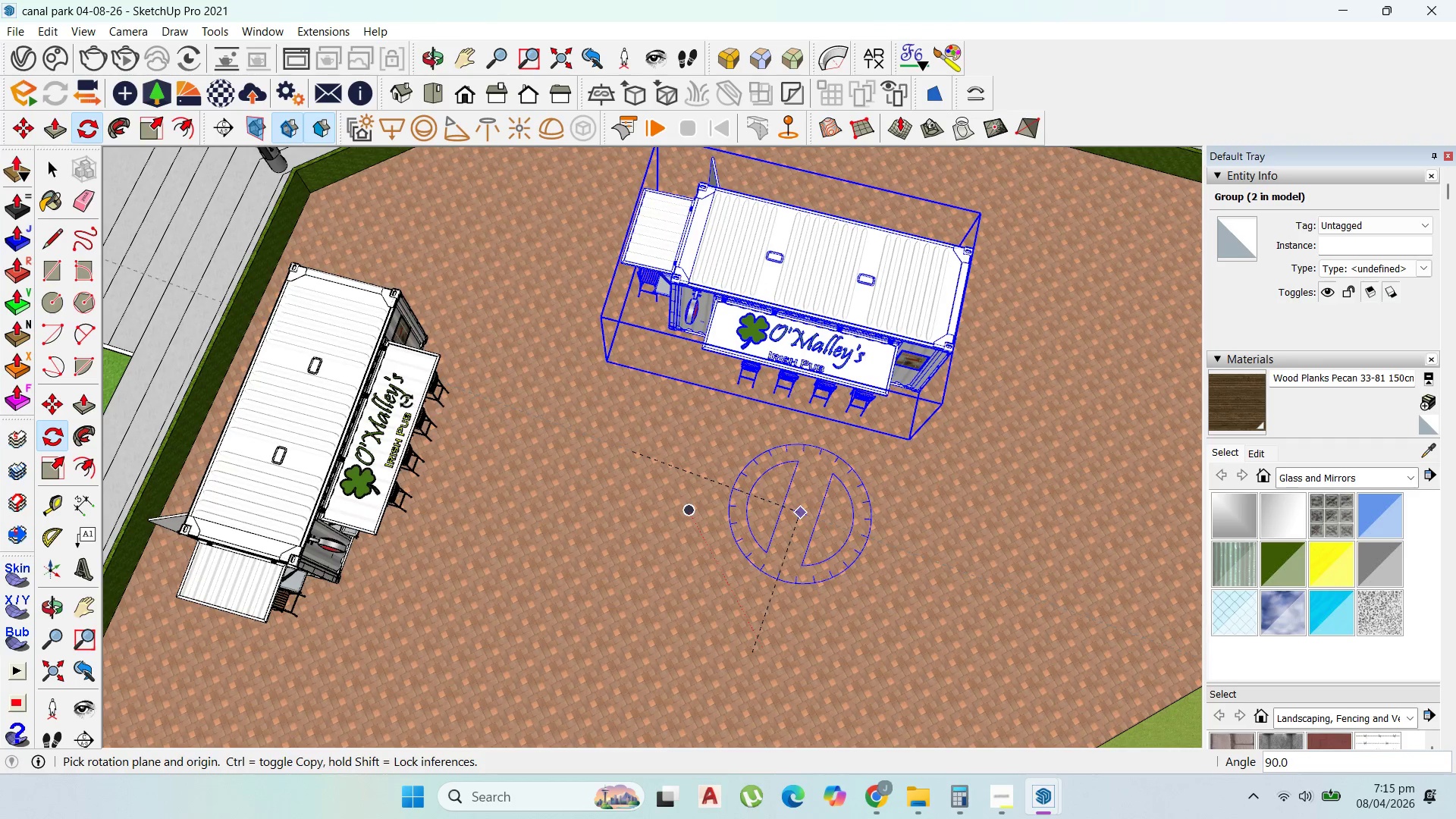 
scroll: coordinate [406, 398], scroll_direction: down, amount: 10.0
 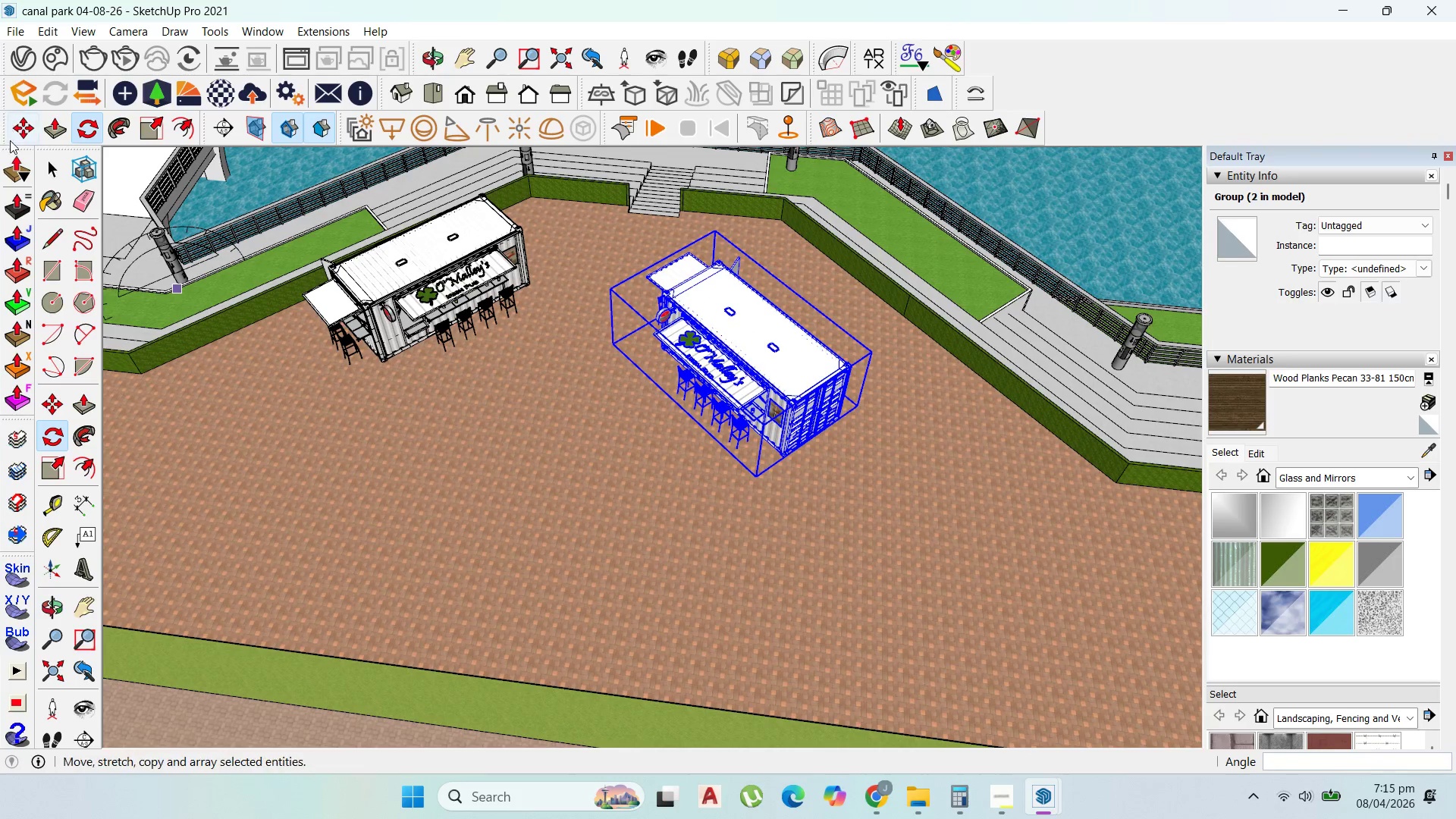 
left_click([27, 125])
 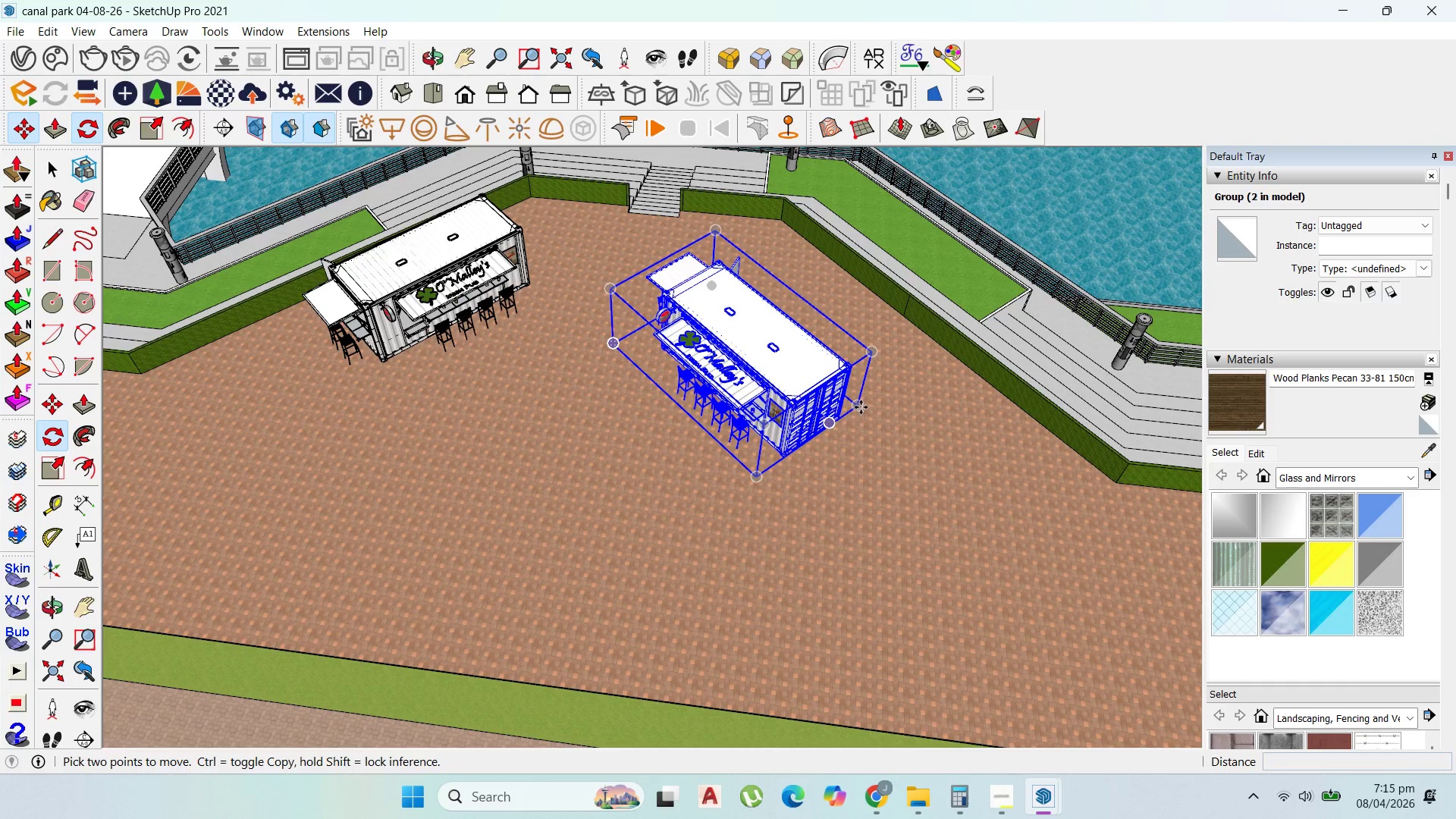 
left_click([864, 406])
 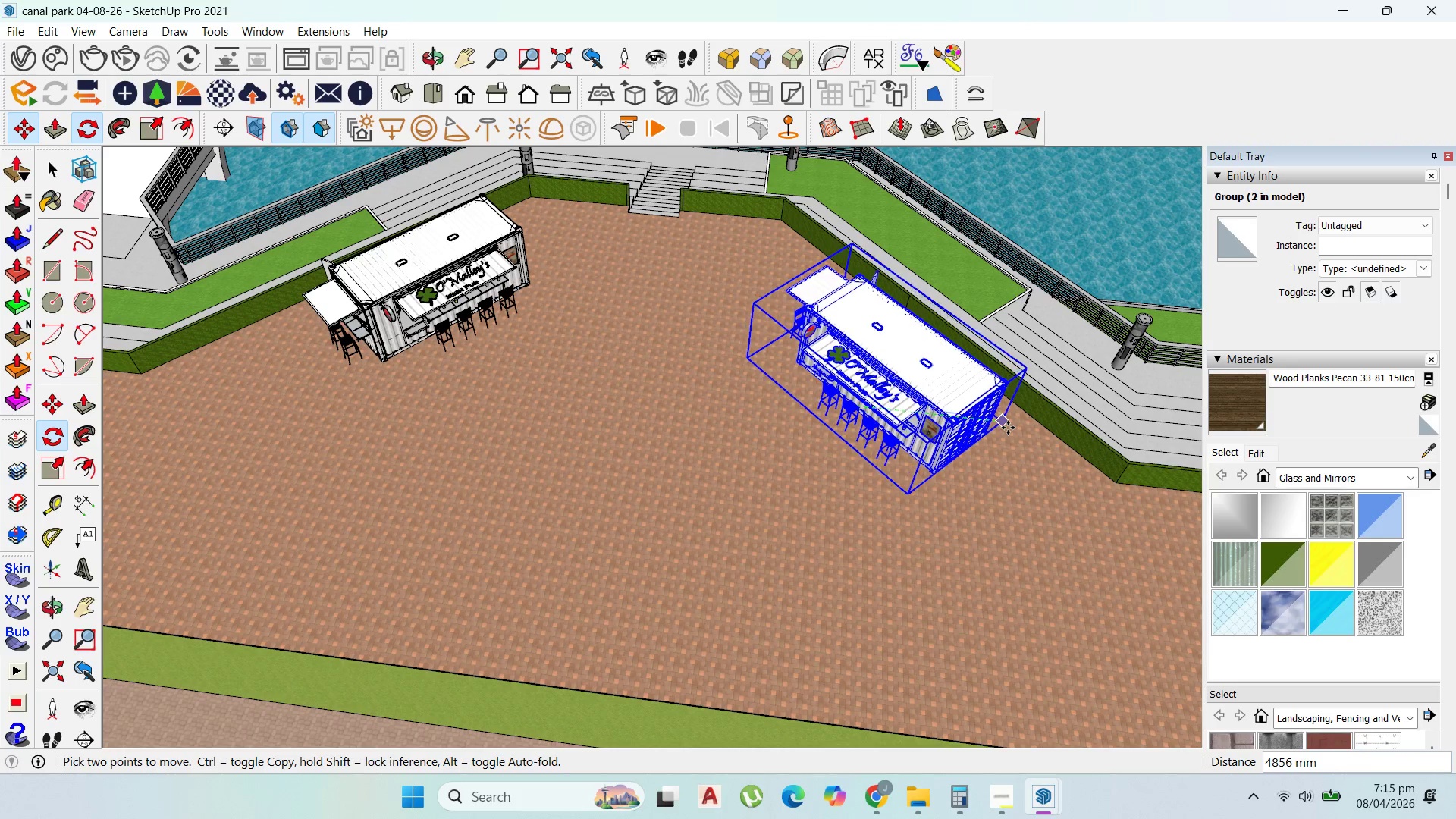 
left_click([1008, 428])
 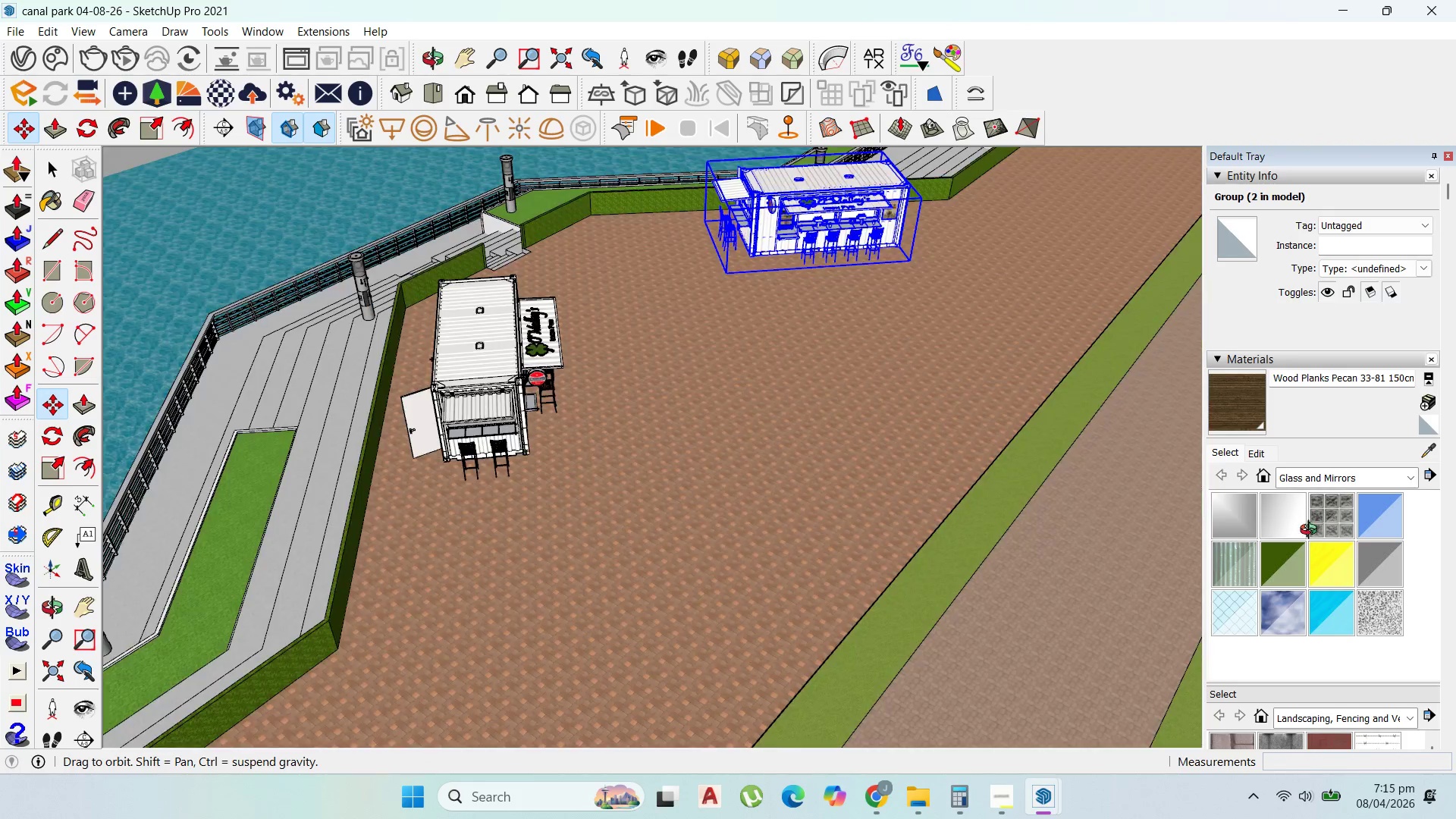 
scroll: coordinate [485, 388], scroll_direction: down, amount: 31.0
 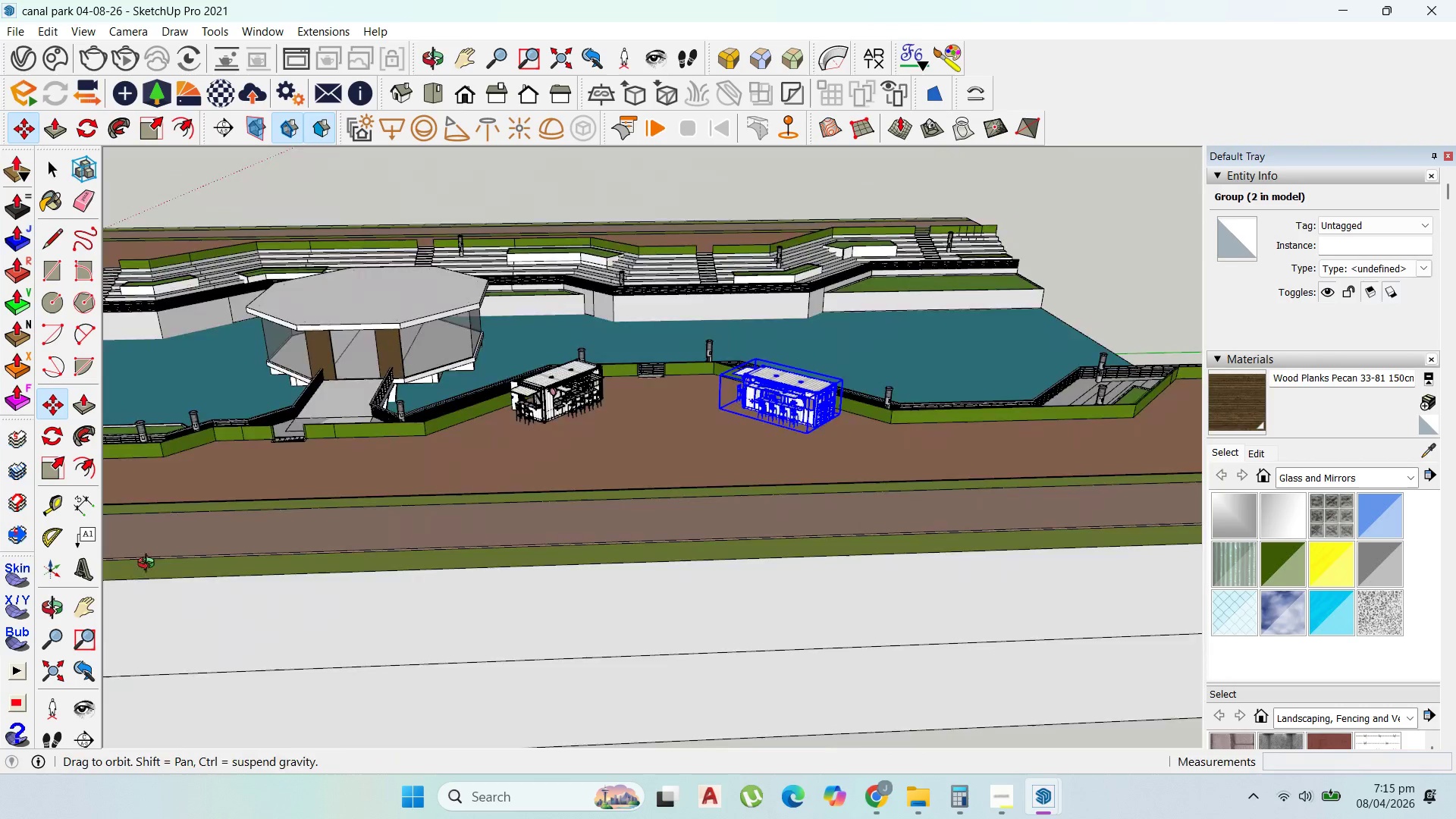 
scroll: coordinate [604, 416], scroll_direction: up, amount: 8.0
 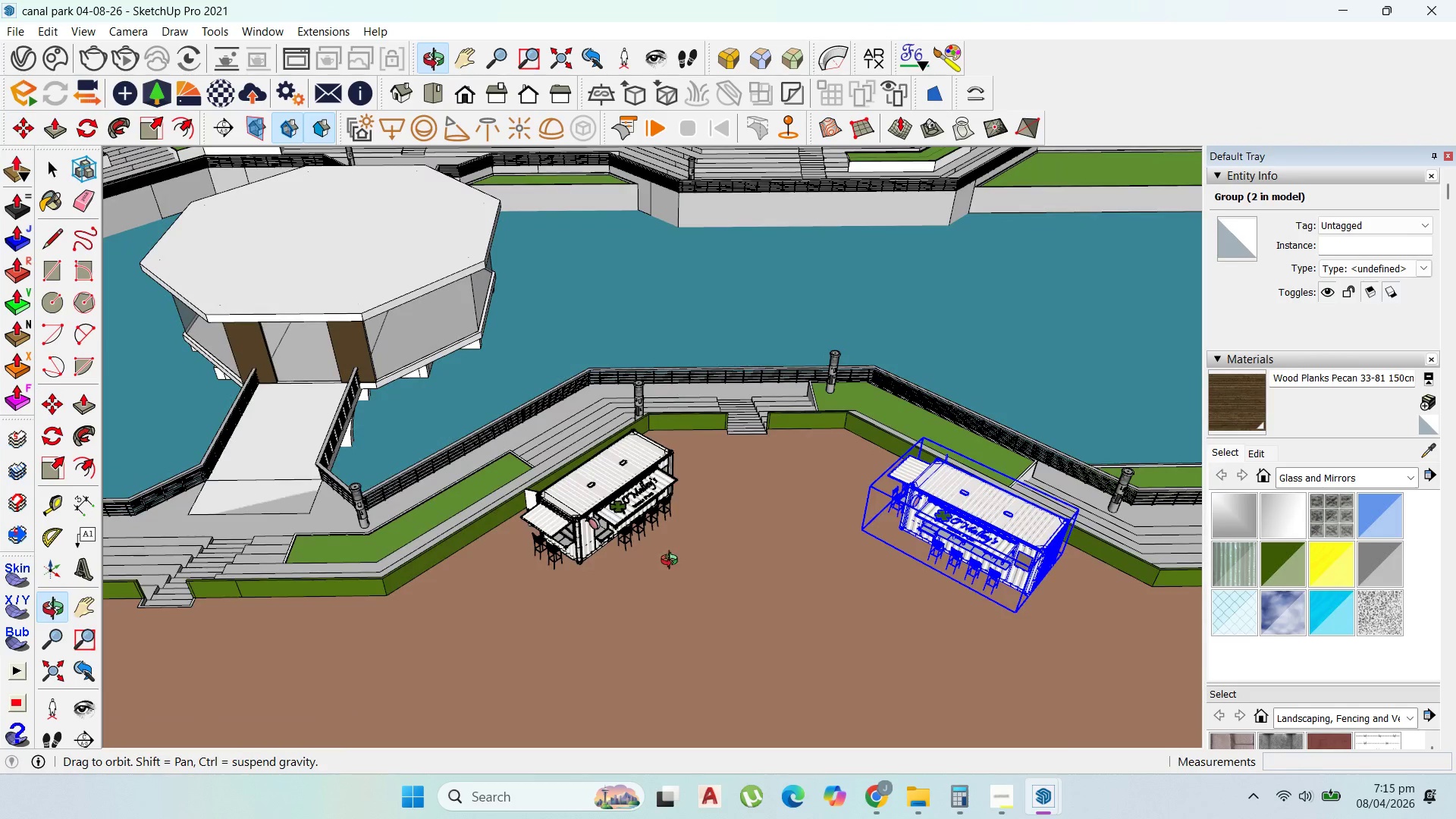 
scroll: coordinate [794, 491], scroll_direction: down, amount: 1.0
 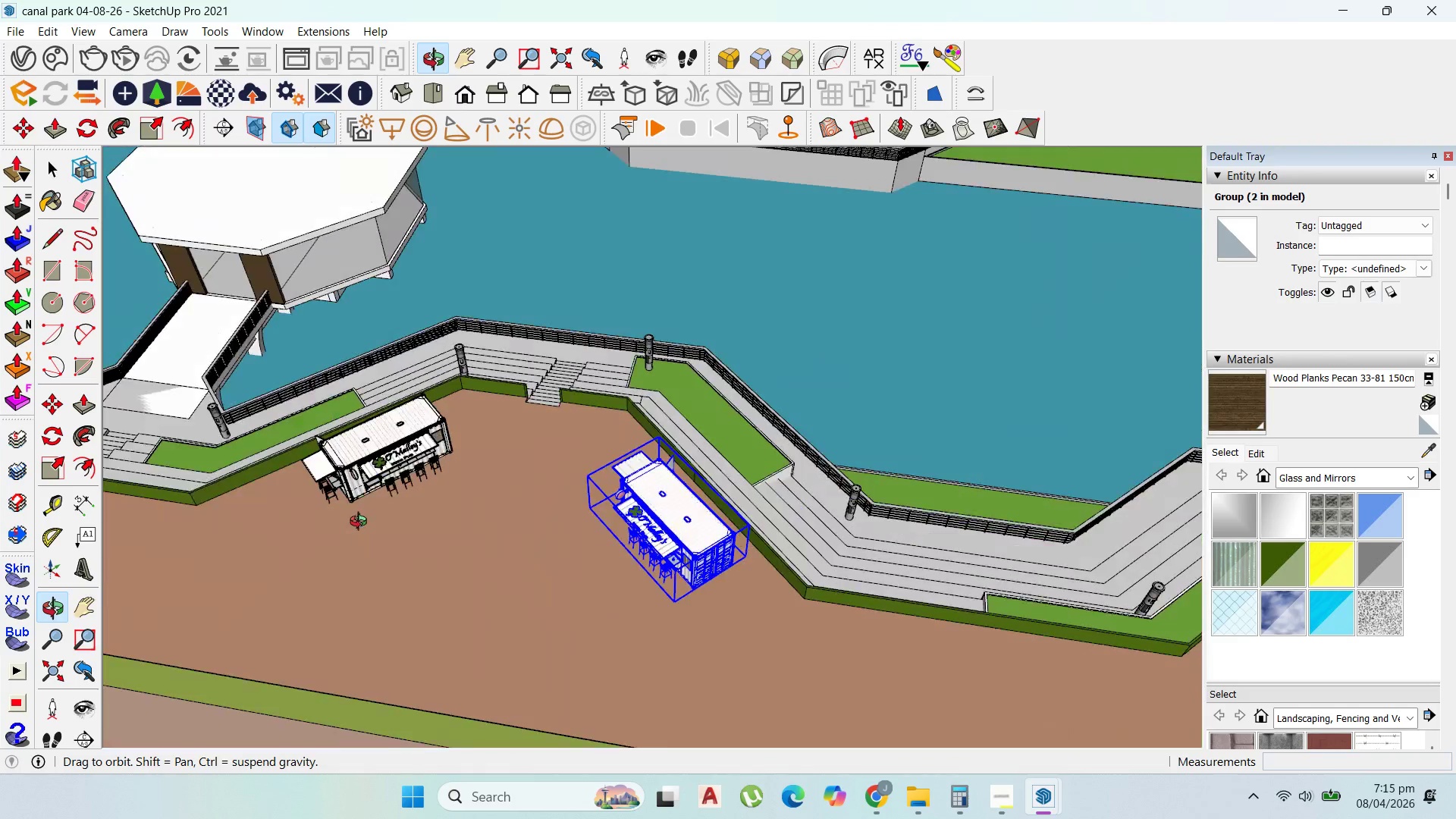 
wait(6.14)
 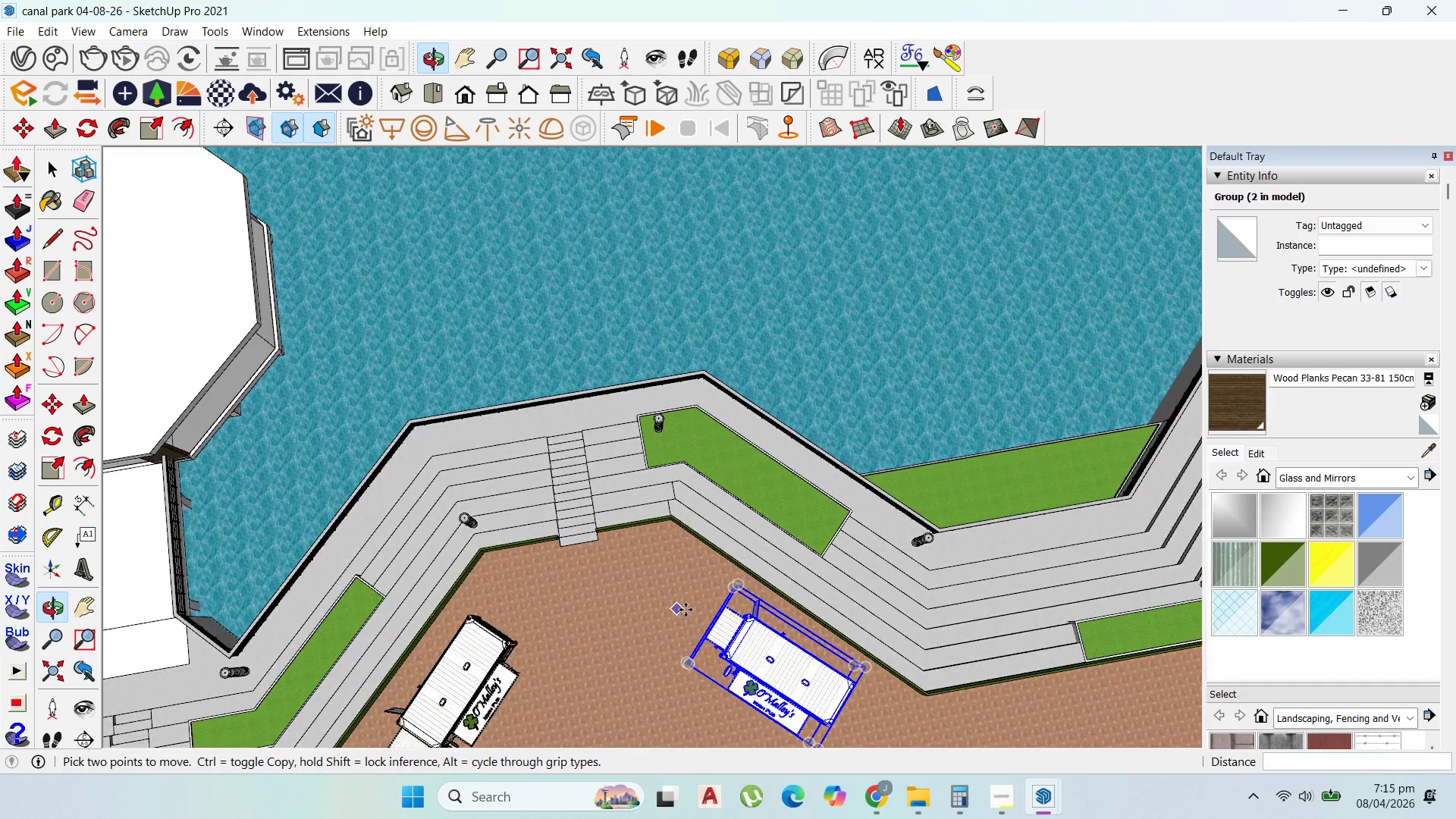 
left_click([686, 610])
 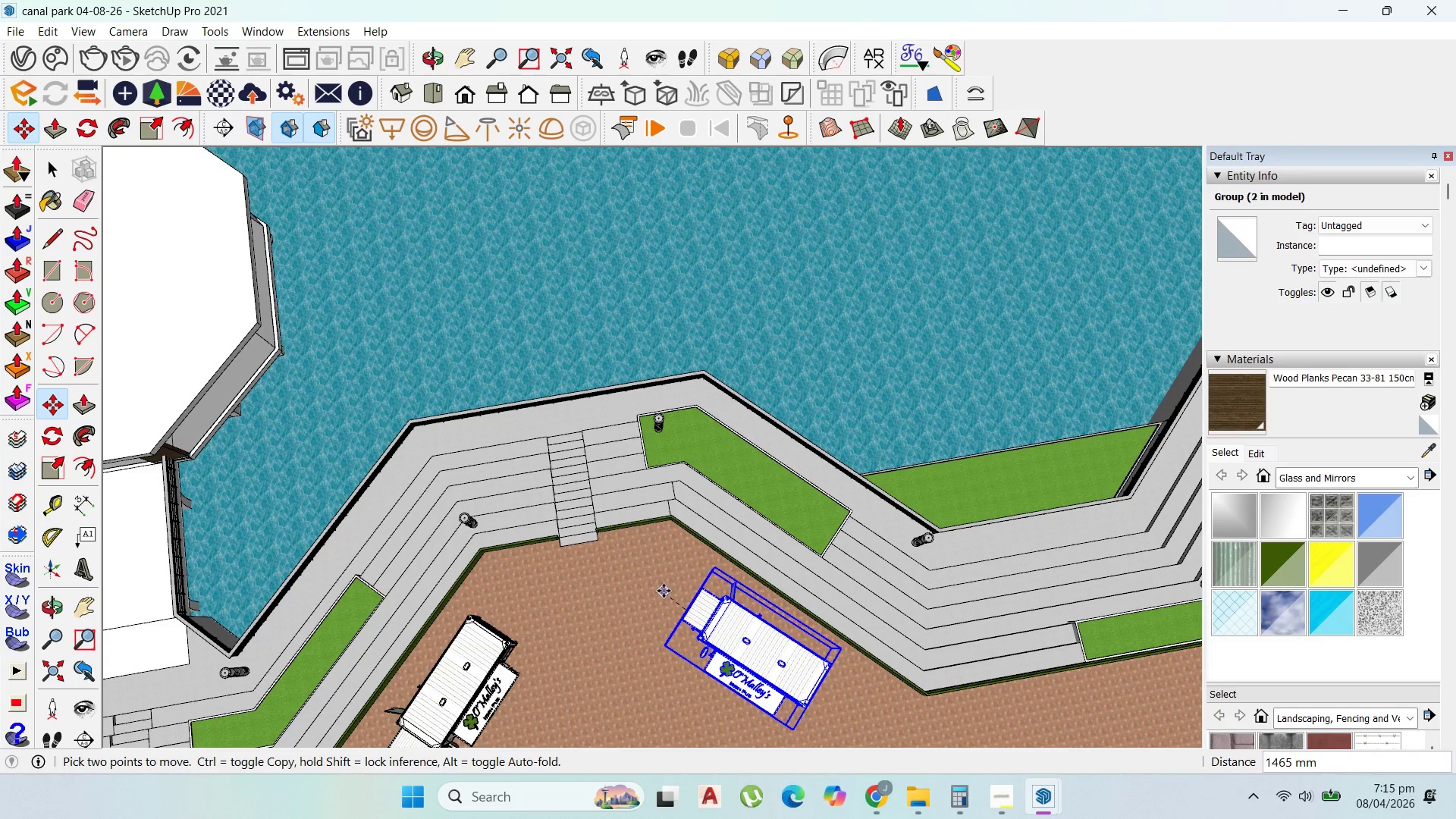 
scroll: coordinate [668, 605], scroll_direction: up, amount: 1.0
 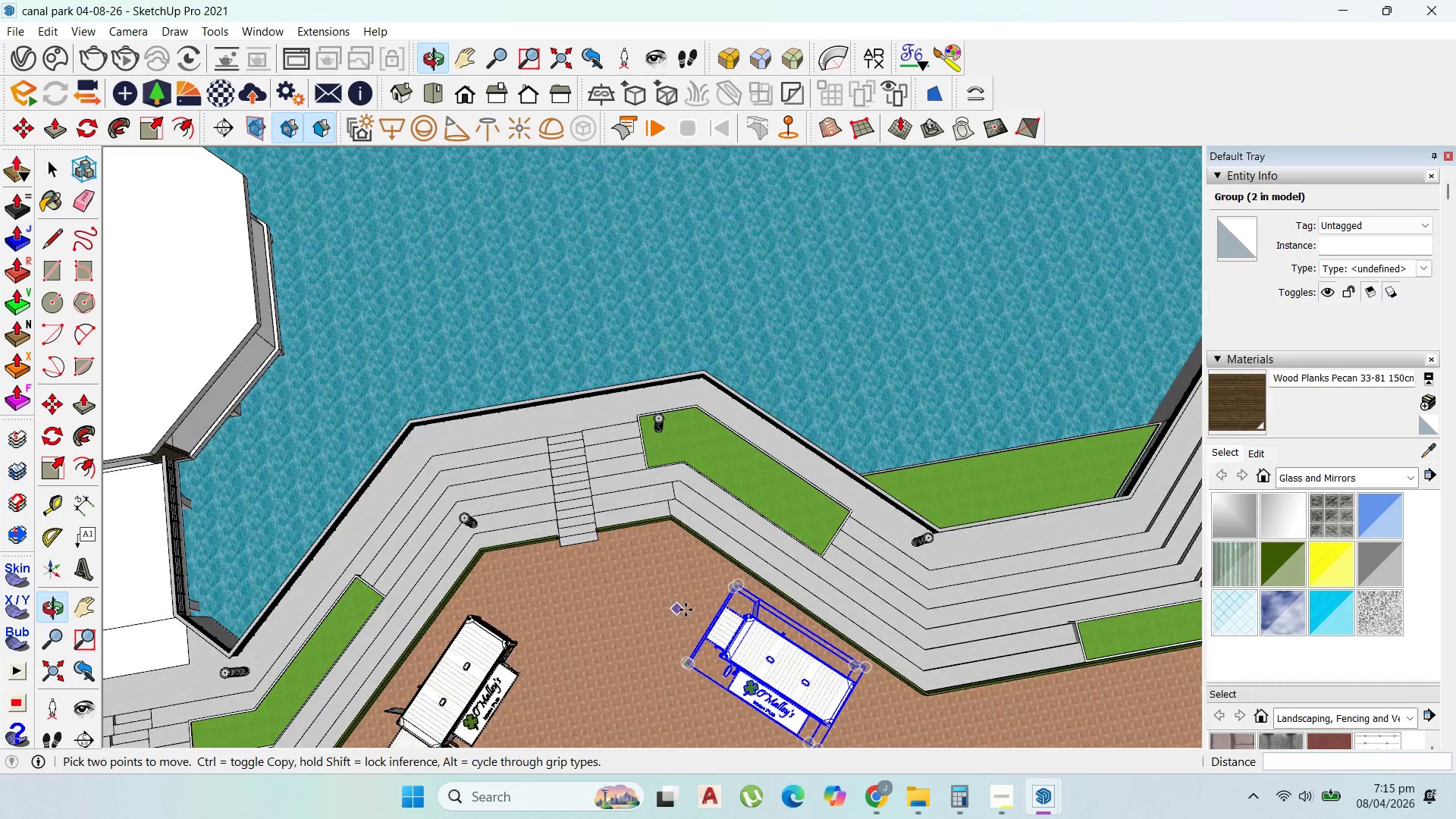 
left_click([665, 587])
 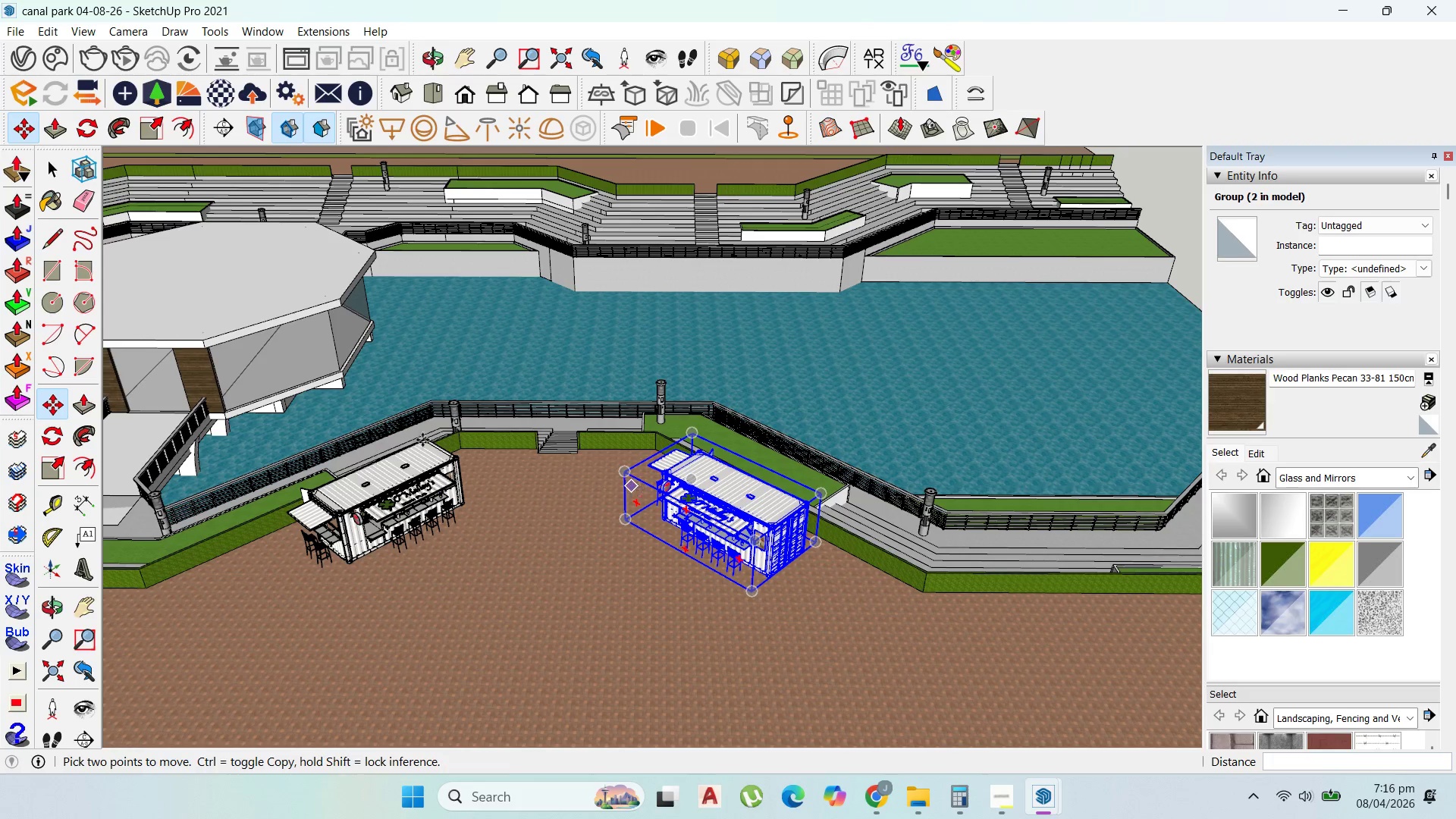 
left_click([55, 174])
 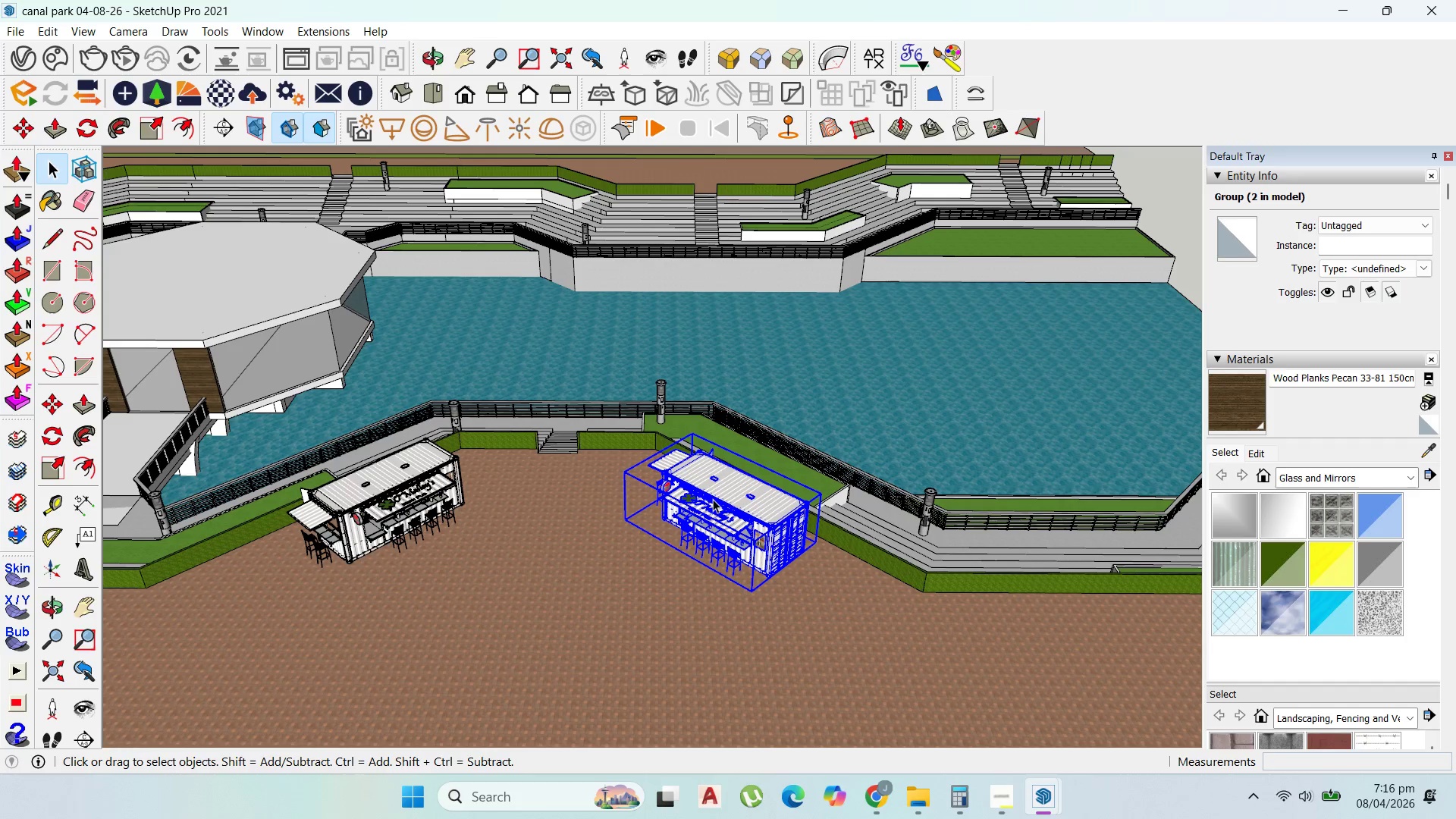 
right_click([713, 499])
 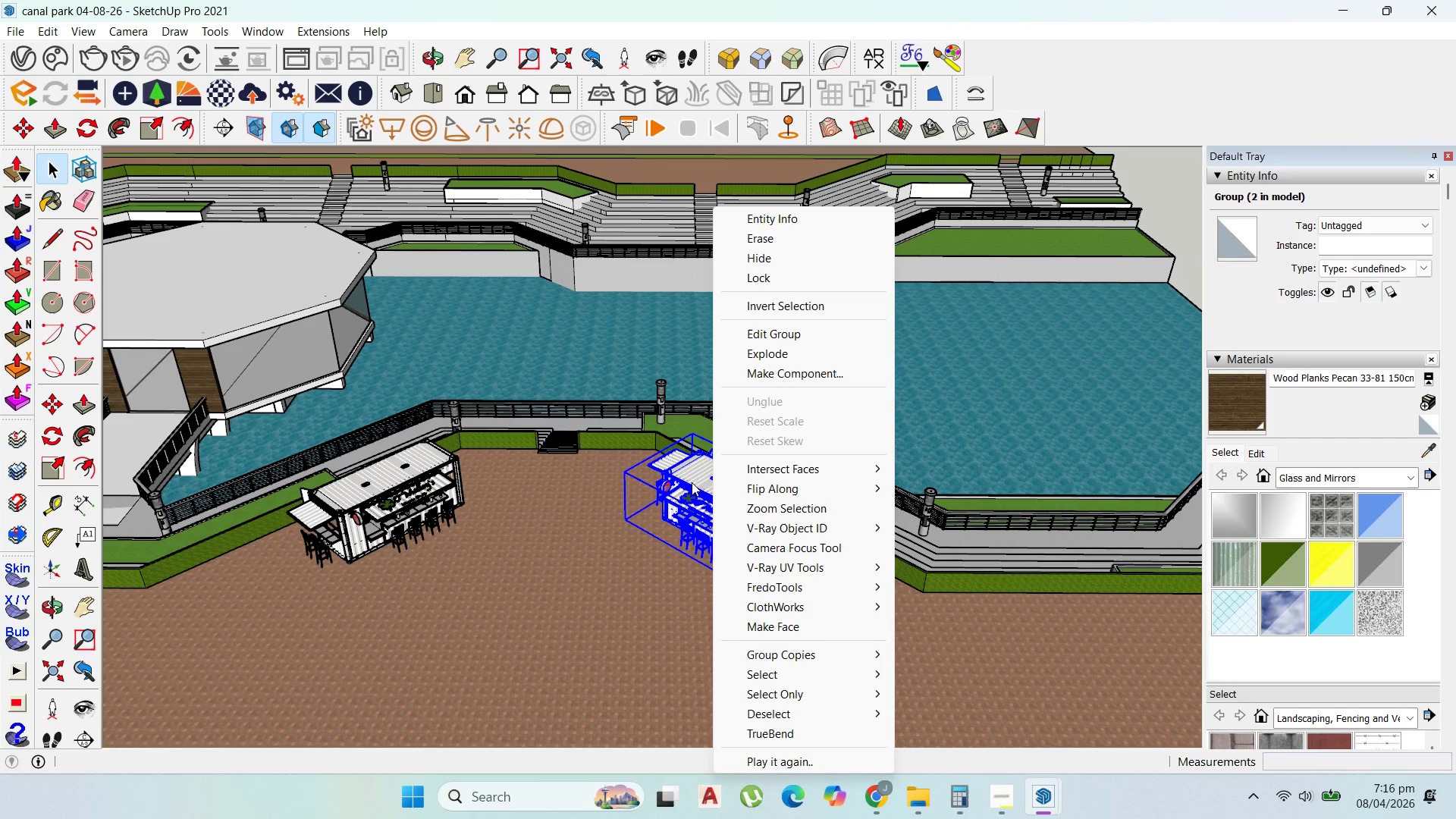 
wait(5.69)
 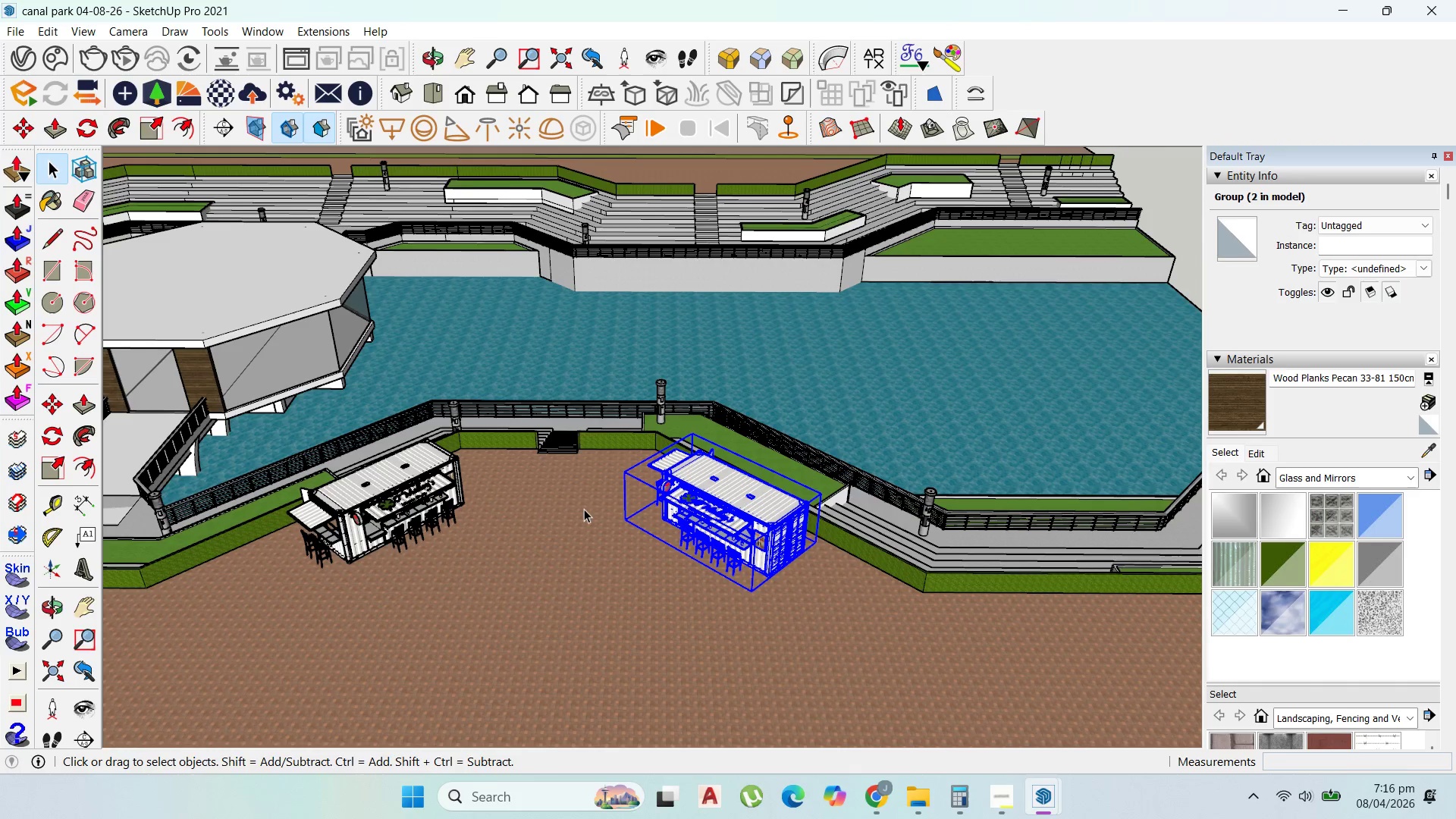 
left_click([584, 509])
 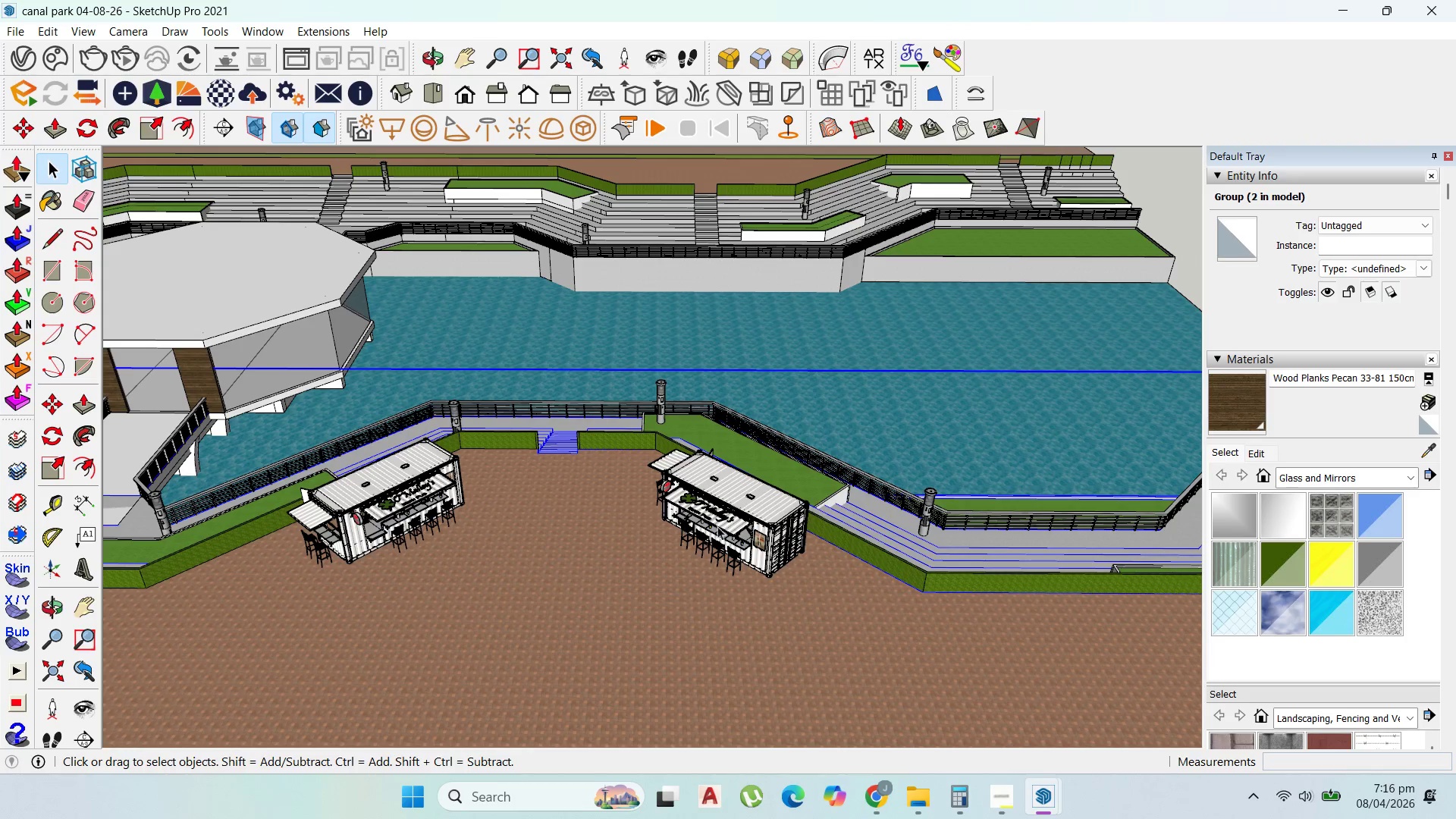 
scroll: coordinate [510, 657], scroll_direction: down, amount: 21.0
 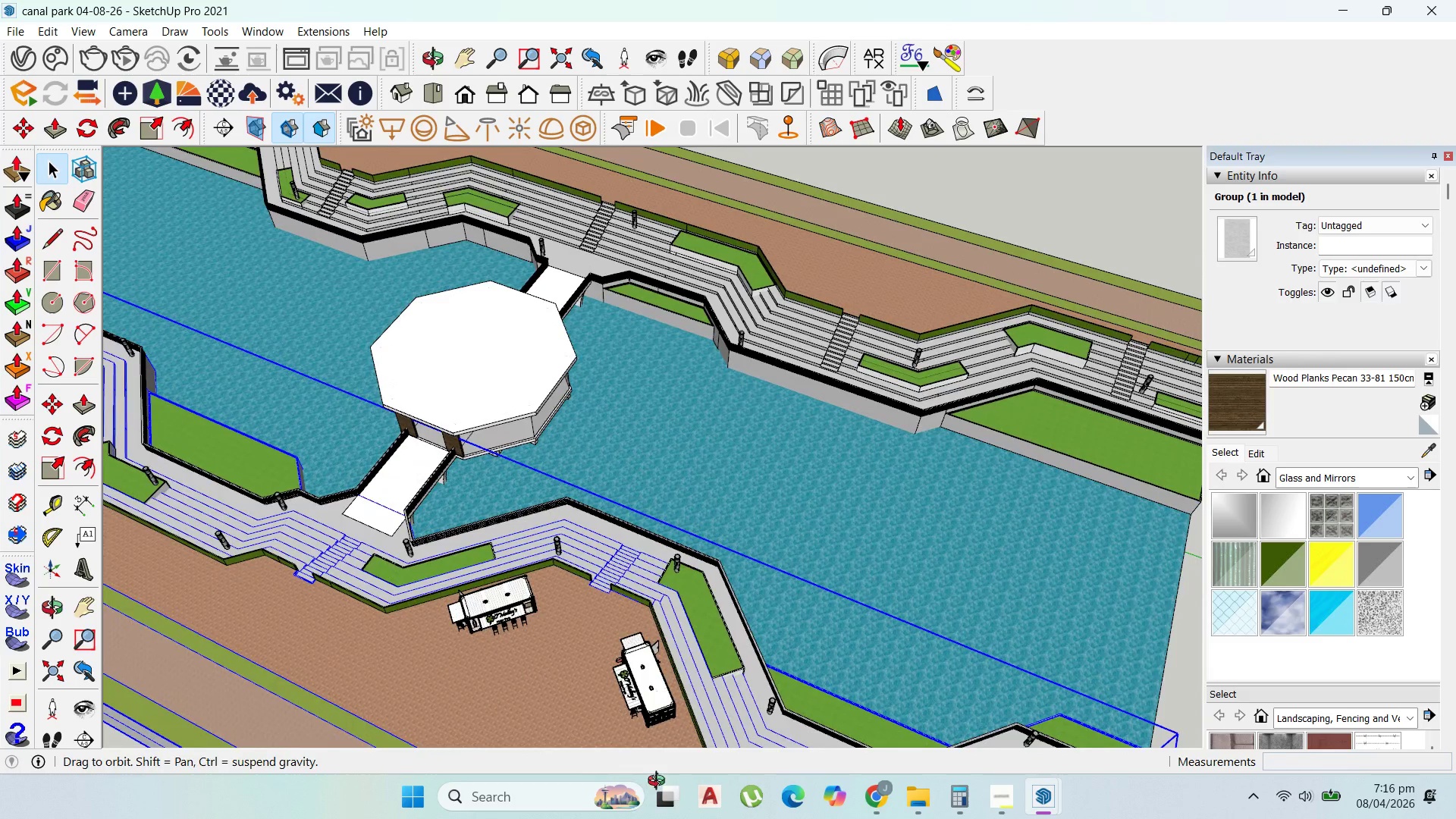 
scroll: coordinate [641, 688], scroll_direction: up, amount: 8.0
 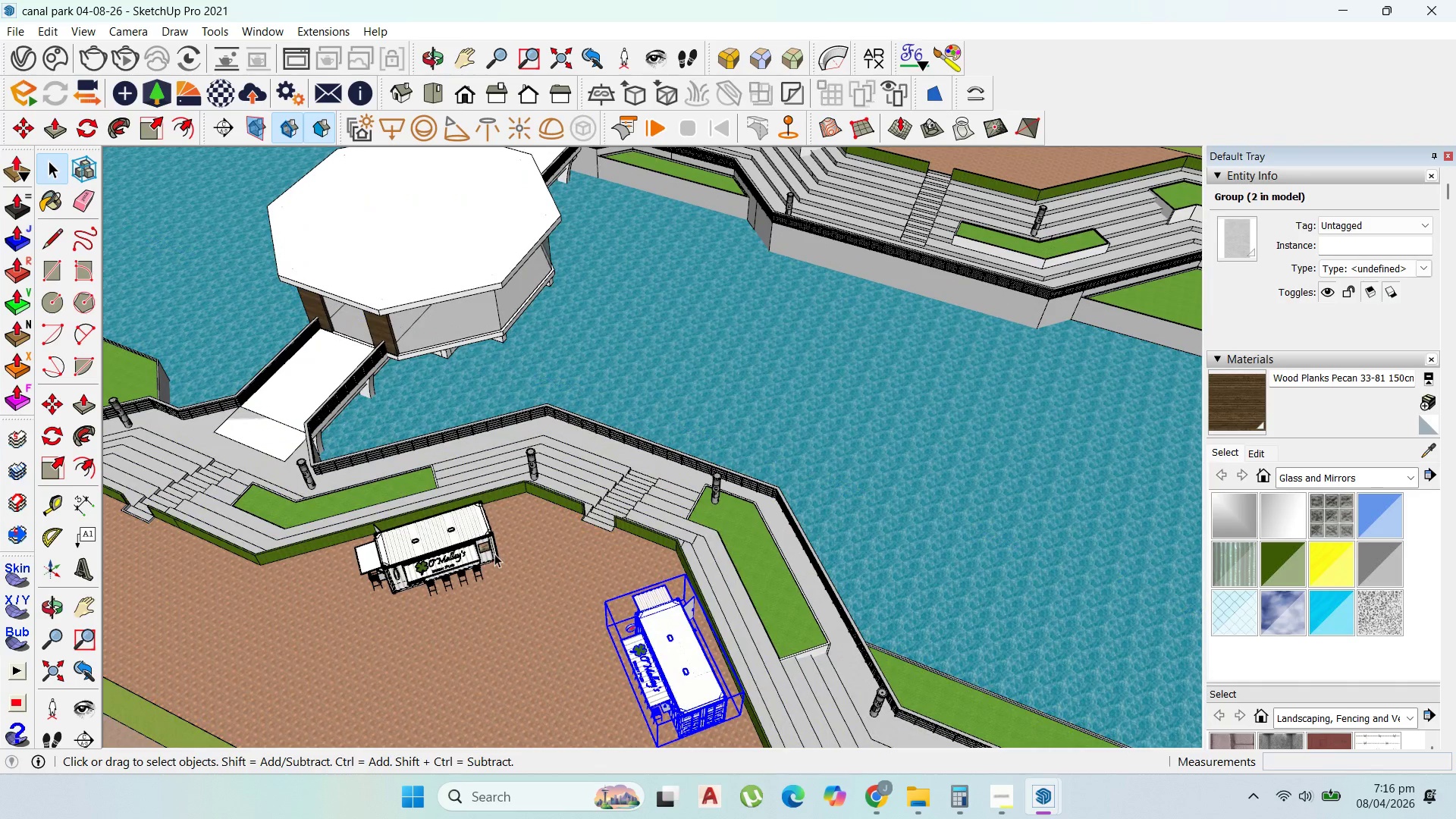 
hold_key(key=ShiftLeft, duration=0.59)
left_click([469, 547])
 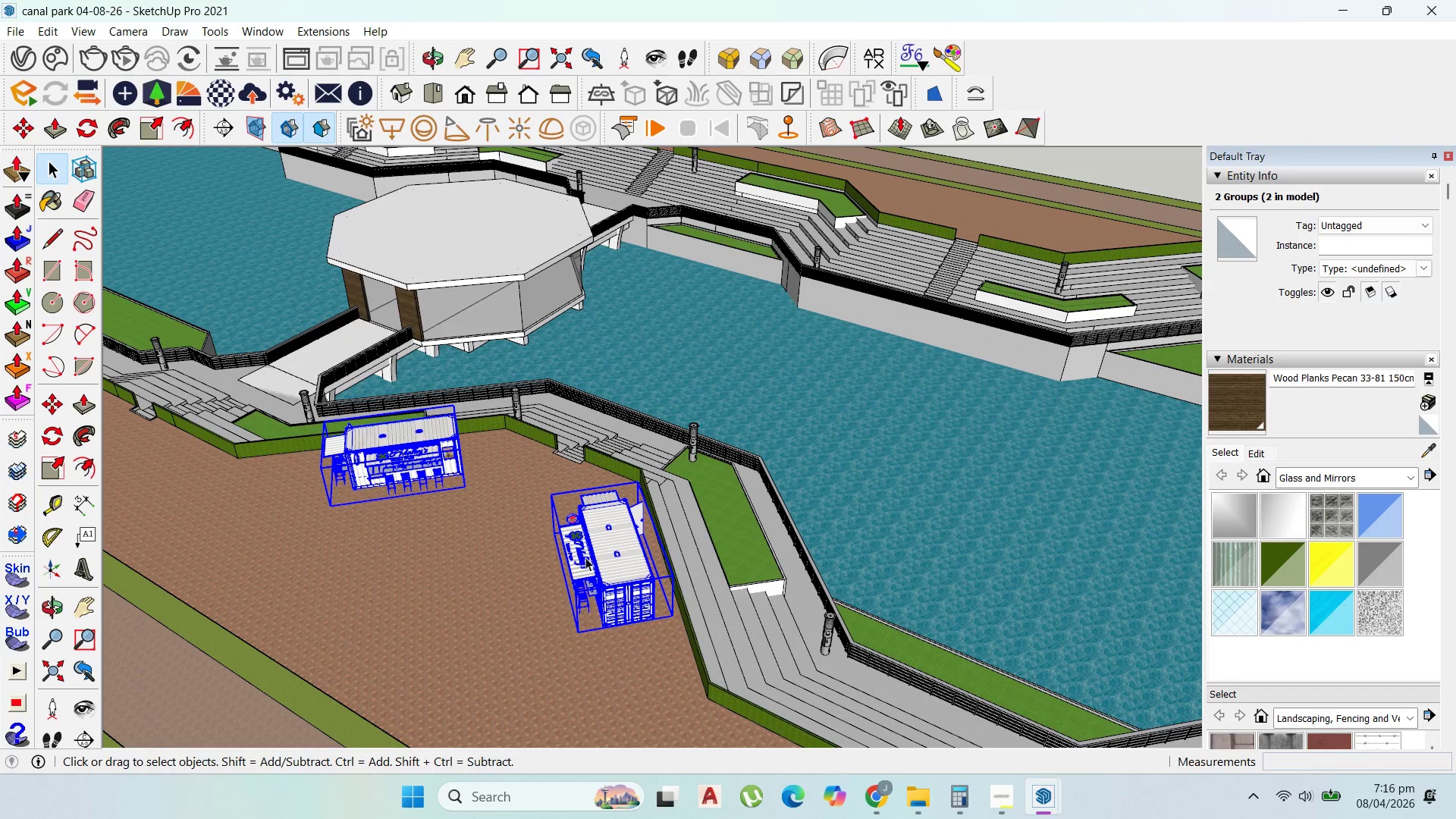 
key(M)
 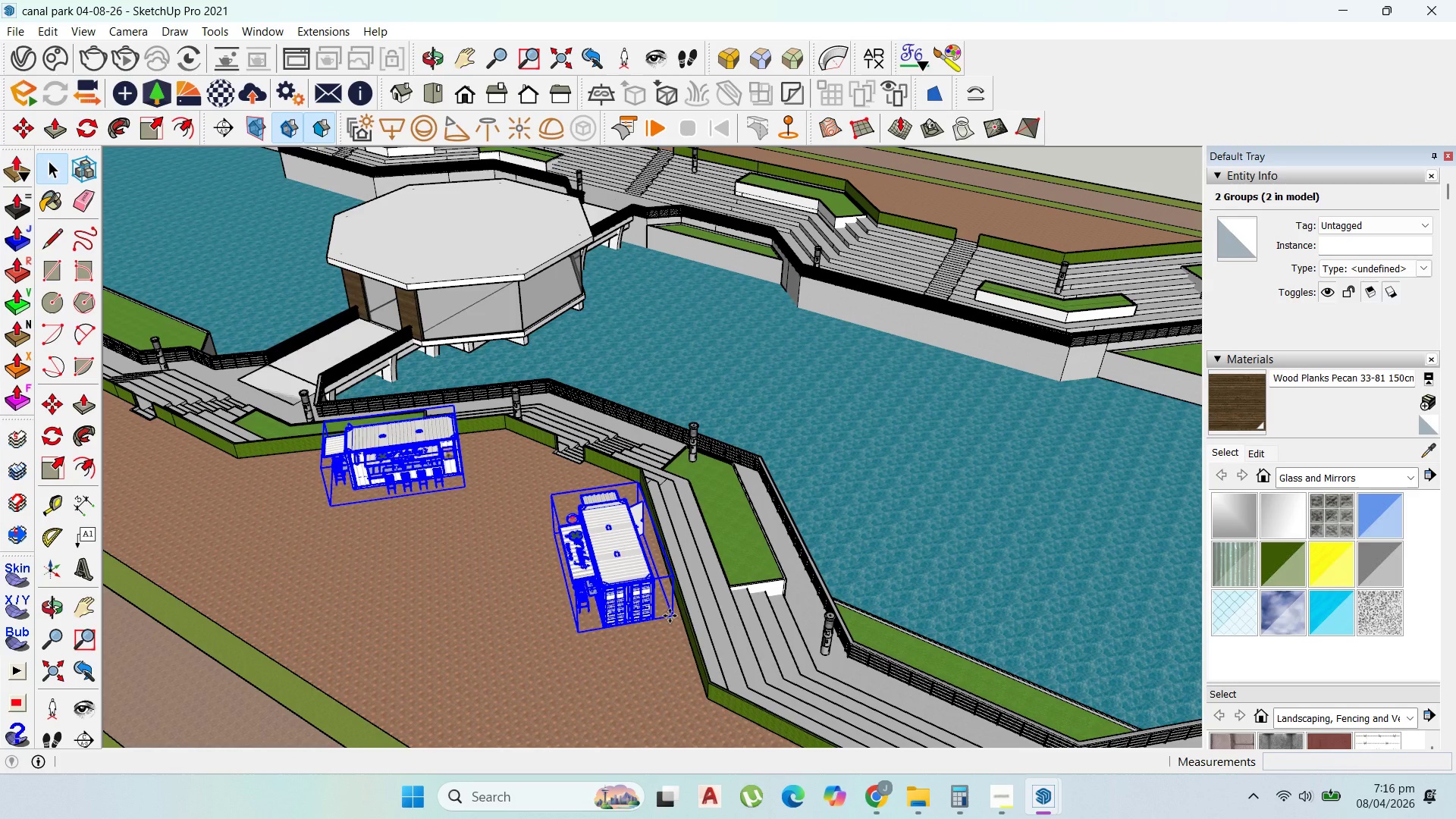 
left_click([670, 616])
 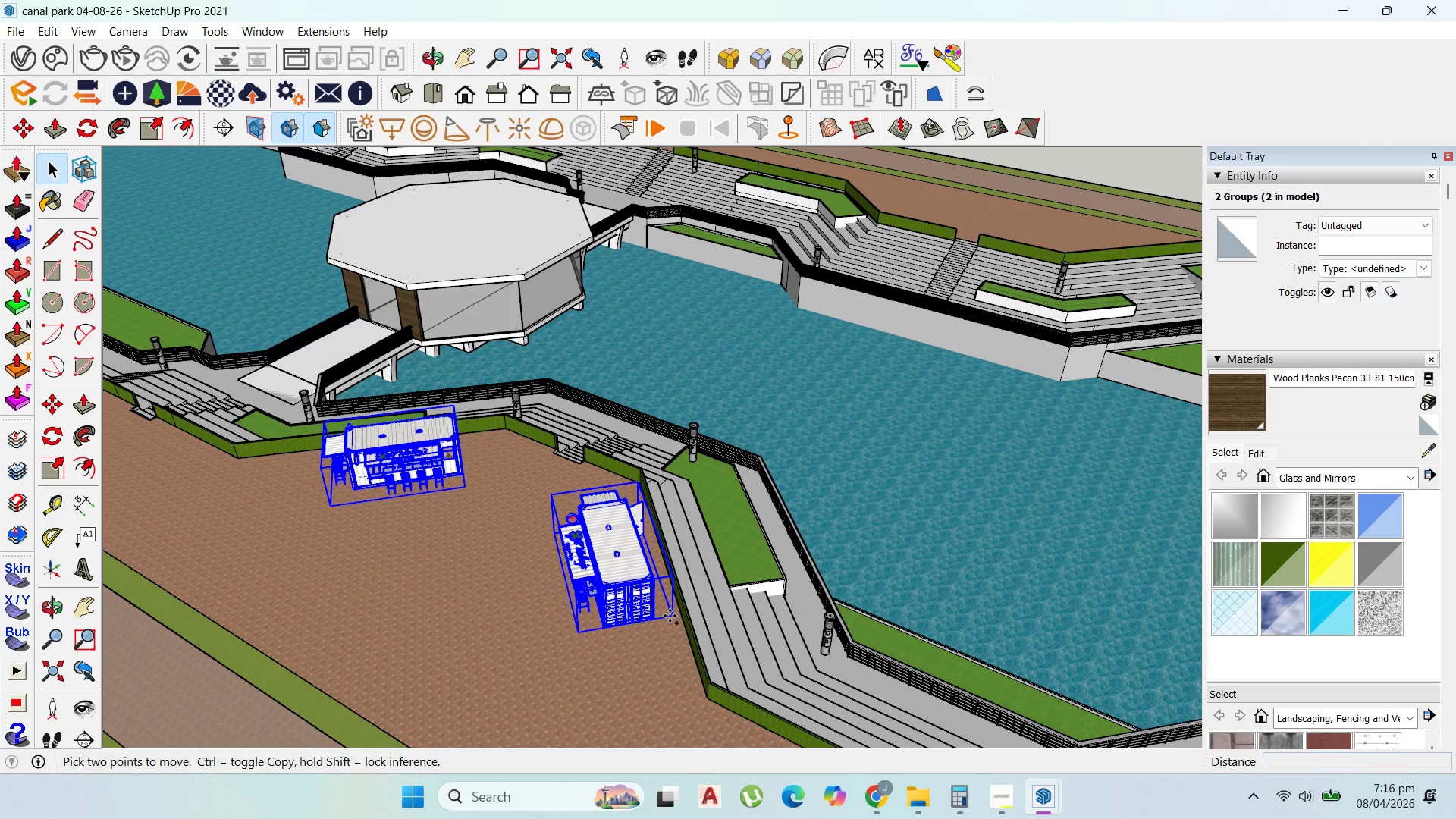 
key(Control+ControlLeft)
 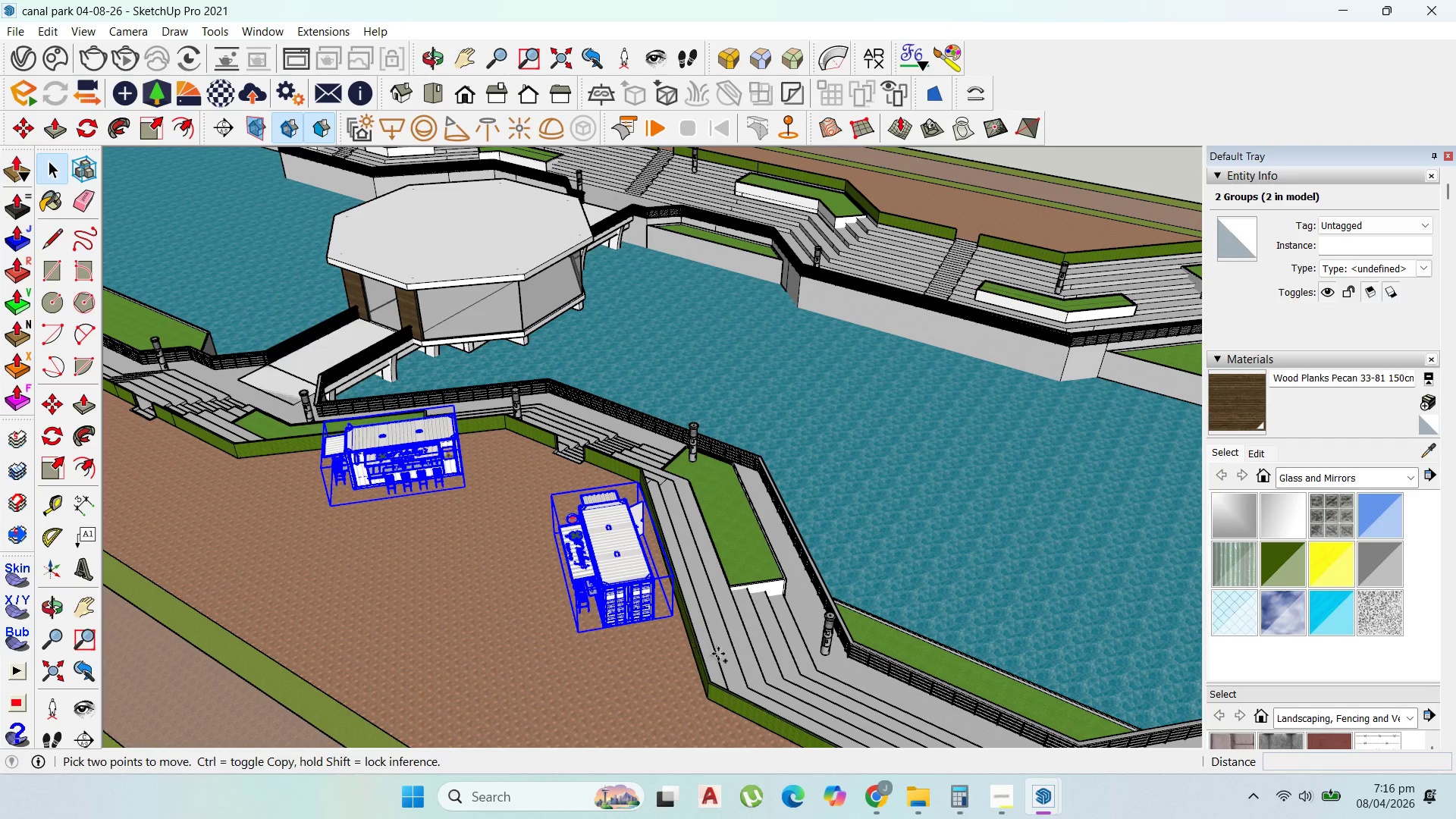 
scroll: coordinate [831, 651], scroll_direction: down, amount: 26.0
 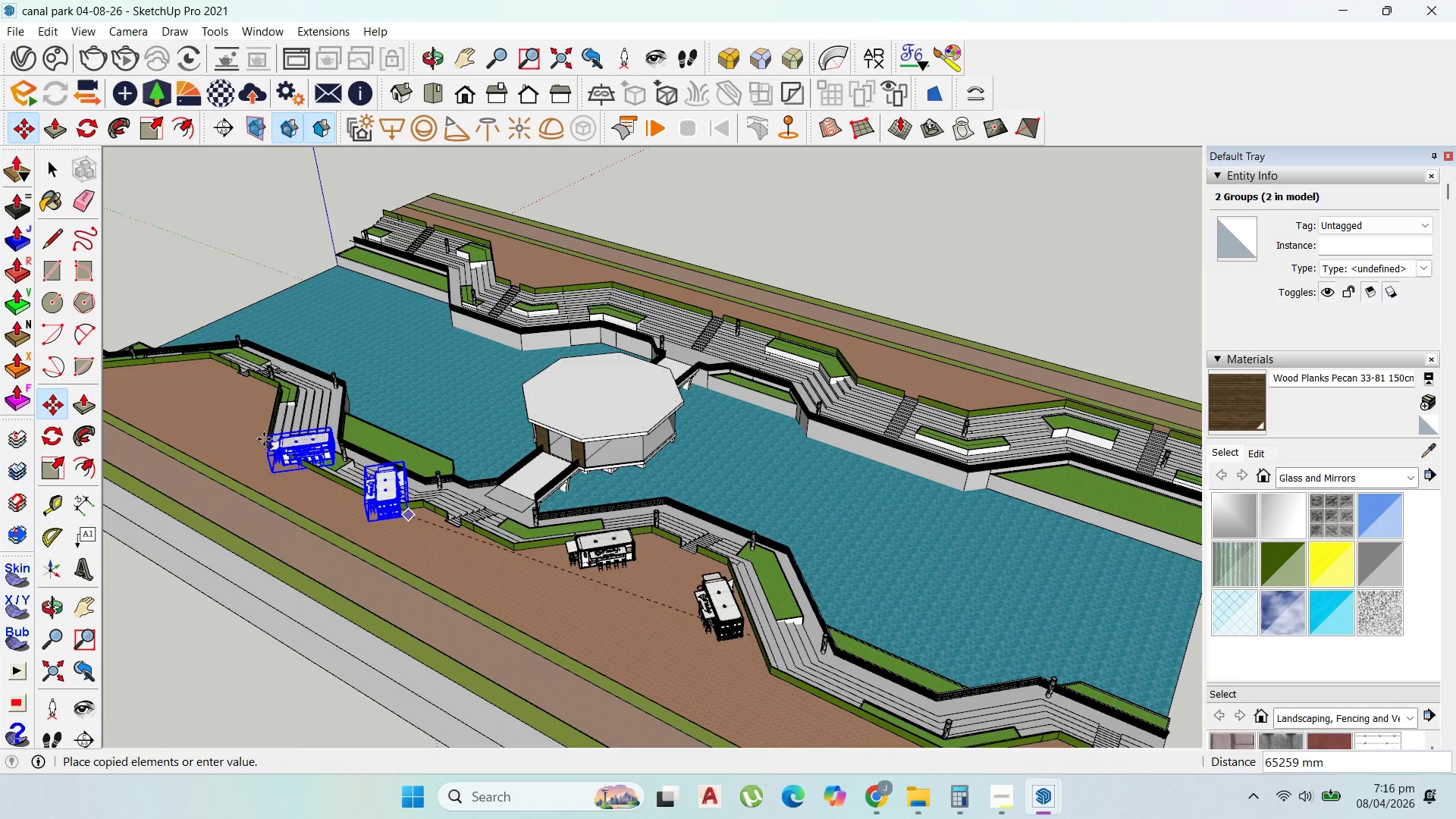 
scroll: coordinate [278, 439], scroll_direction: up, amount: 11.0
 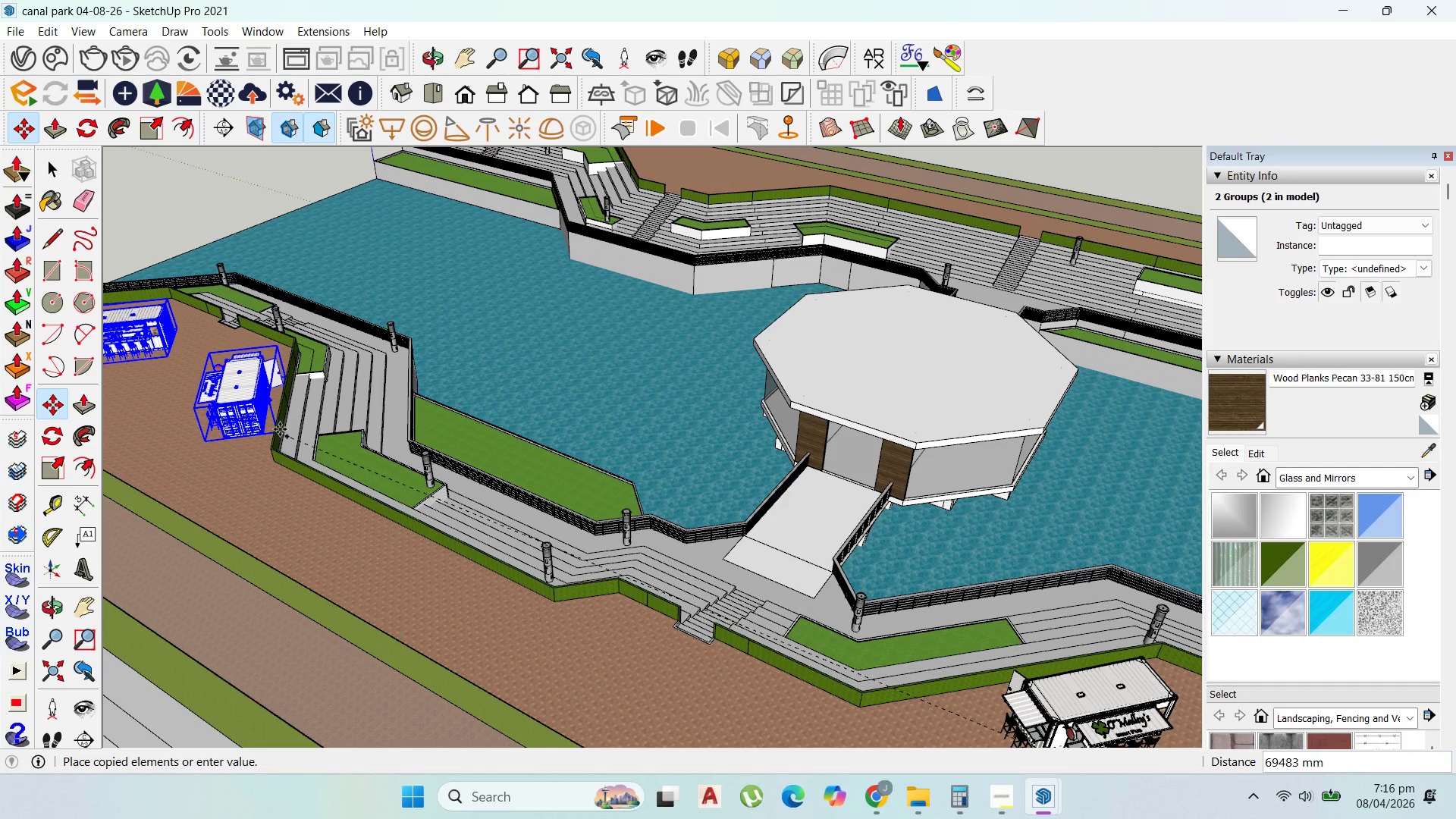 
left_click([280, 429])
 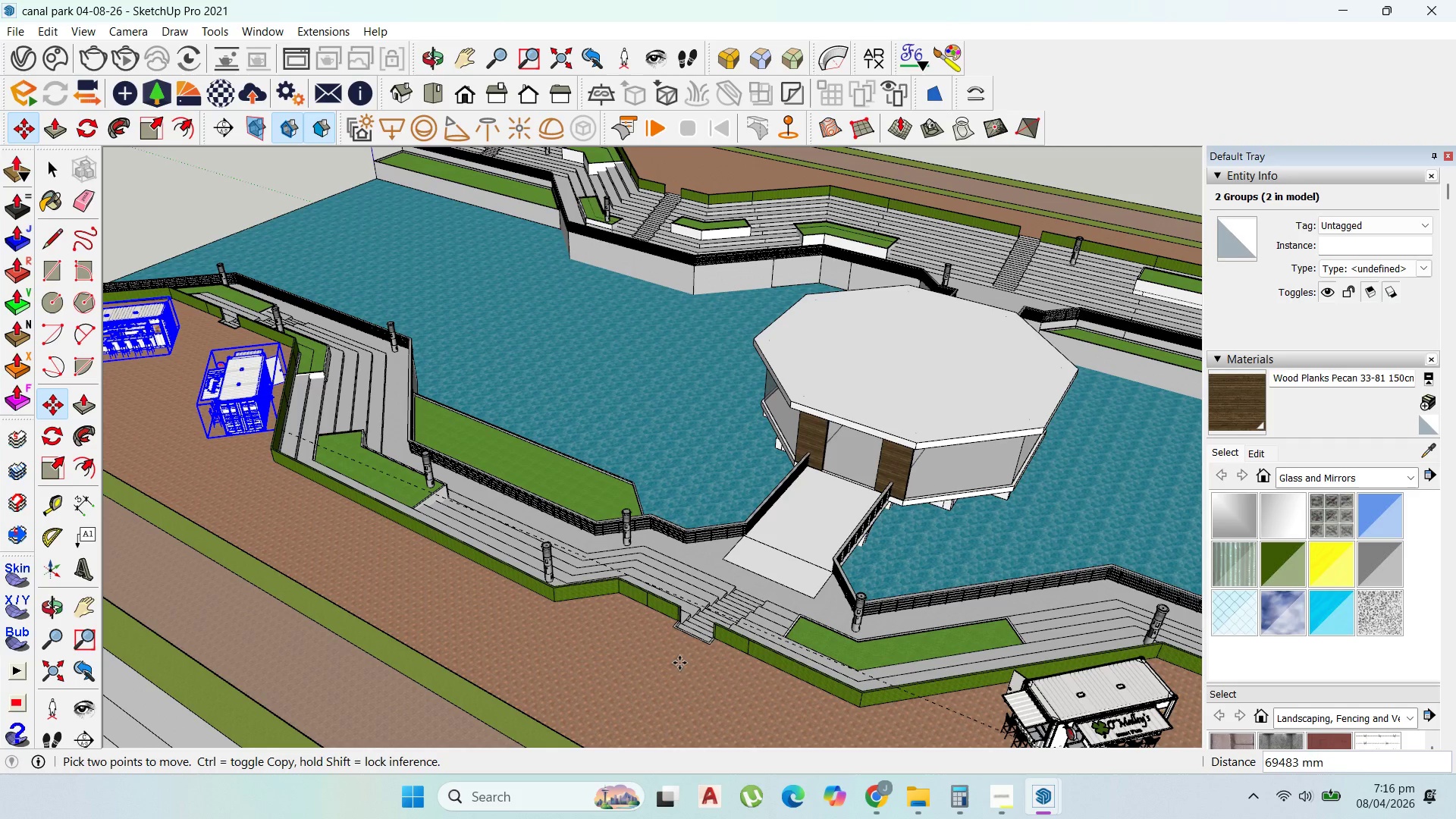 
scroll: coordinate [400, 538], scroll_direction: down, amount: 74.0
 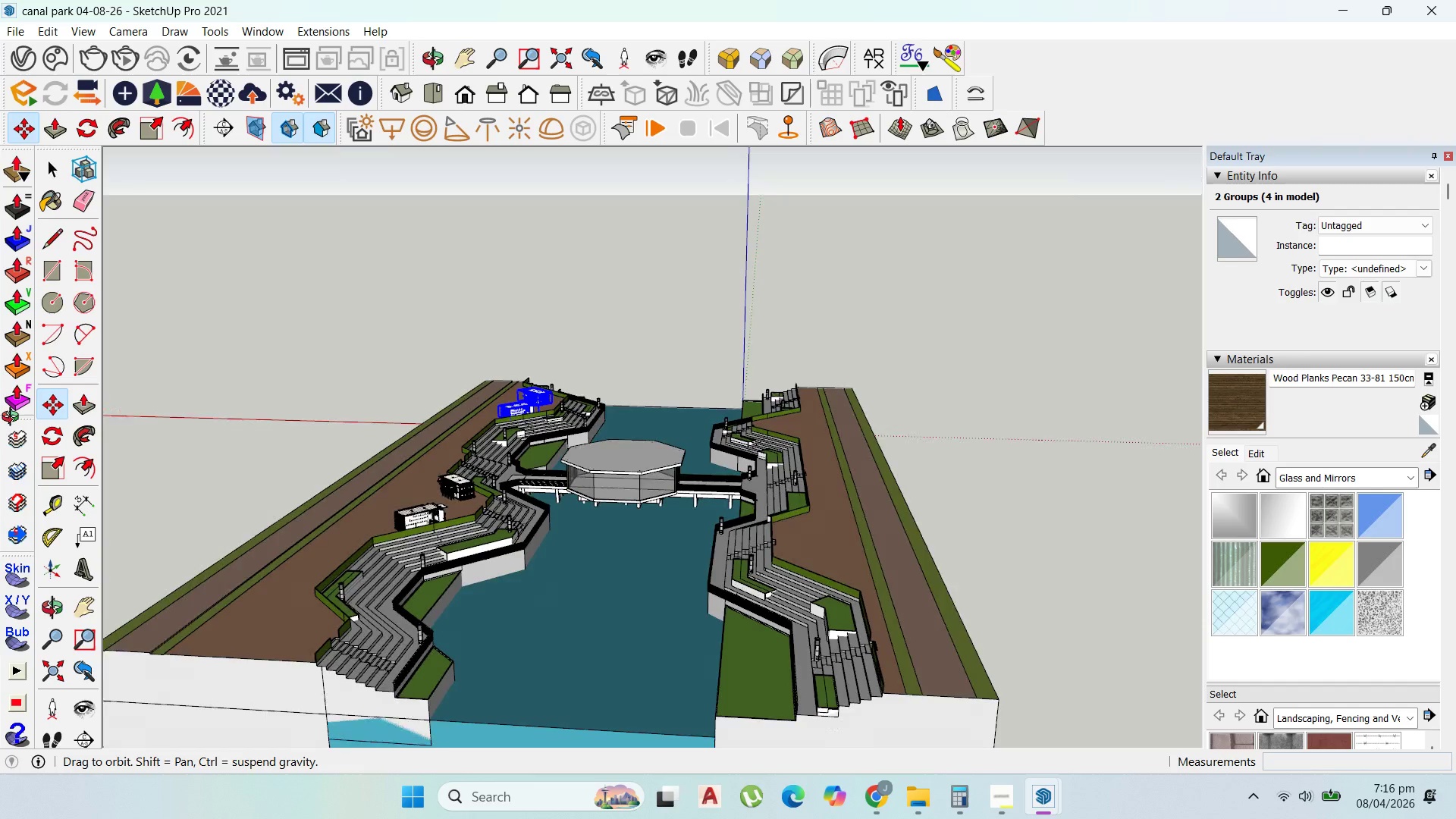 
scroll: coordinate [576, 565], scroll_direction: up, amount: 6.0
 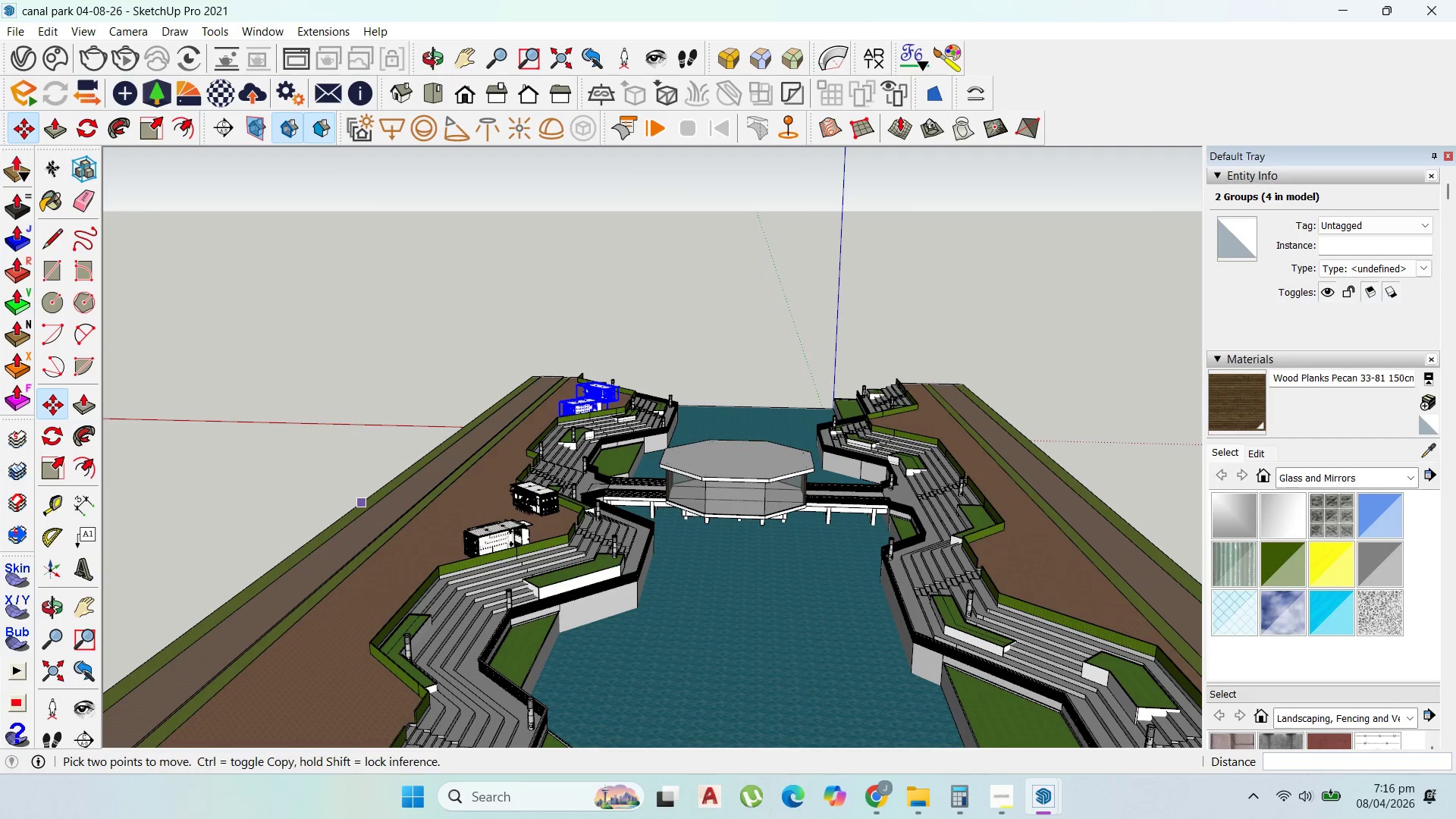 
wait(7.07)
 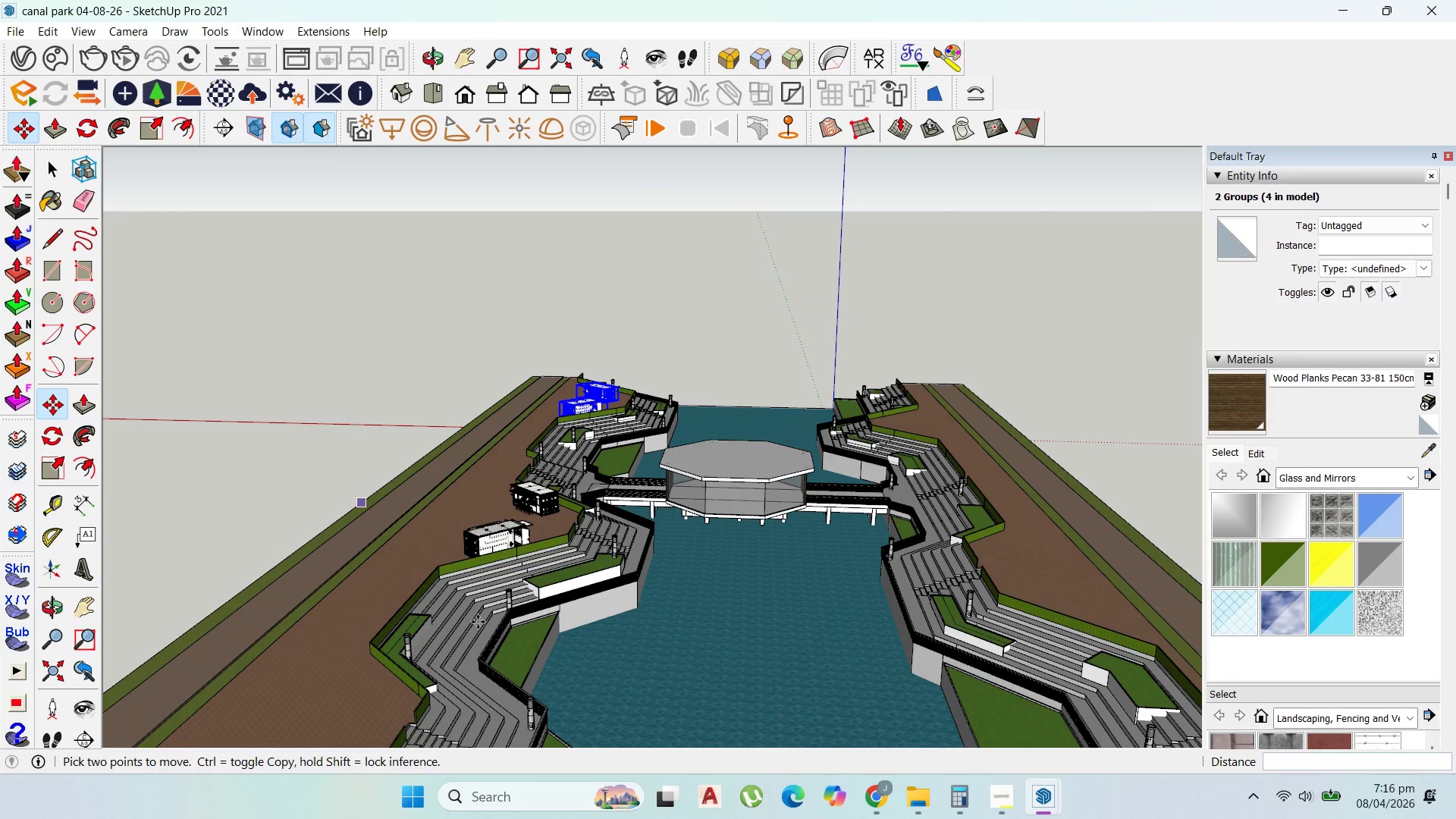 
left_click_drag(start_coordinate=[57, 177], to_coordinate=[53, 174])
 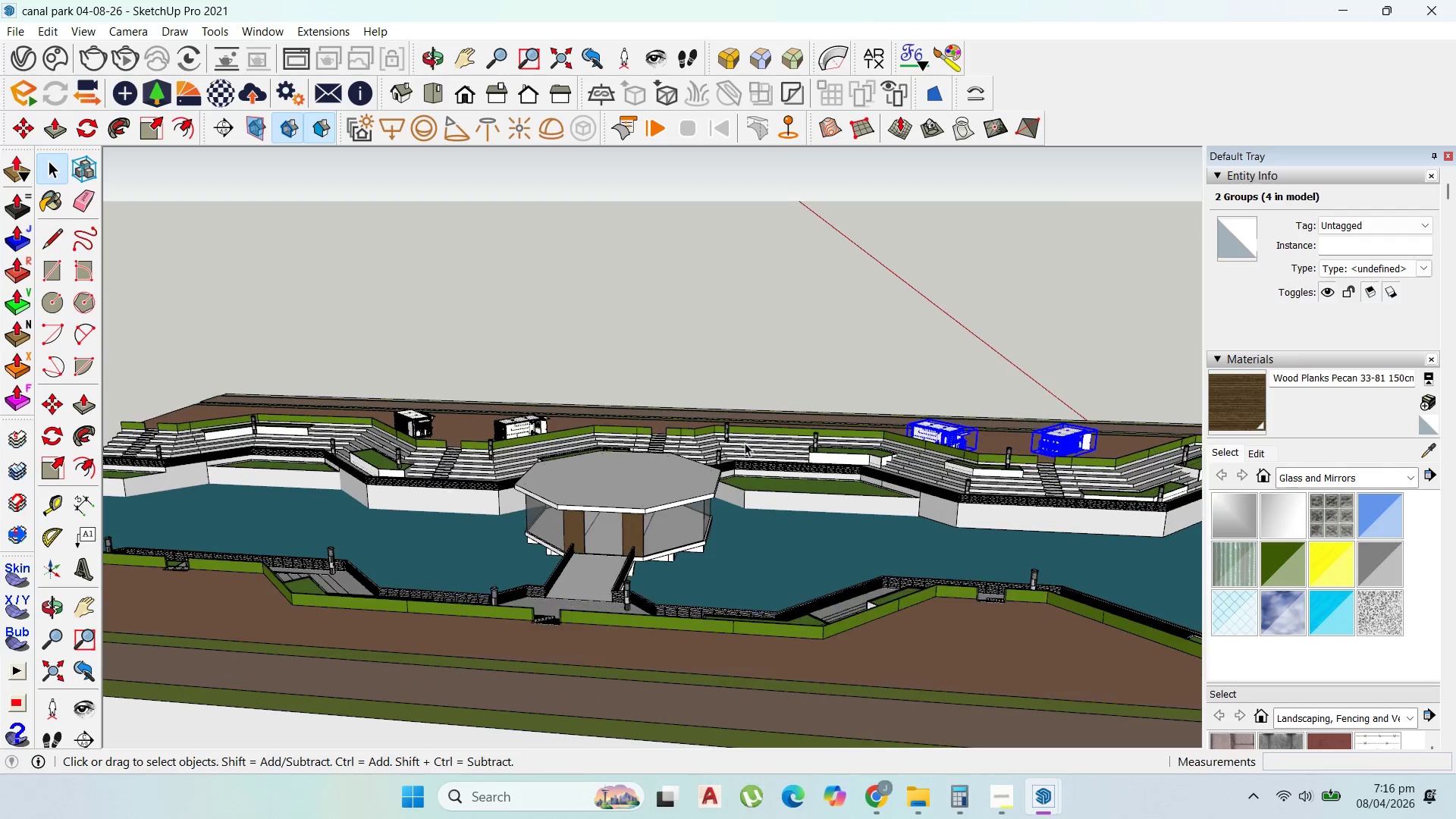 
left_click([53, 174])
 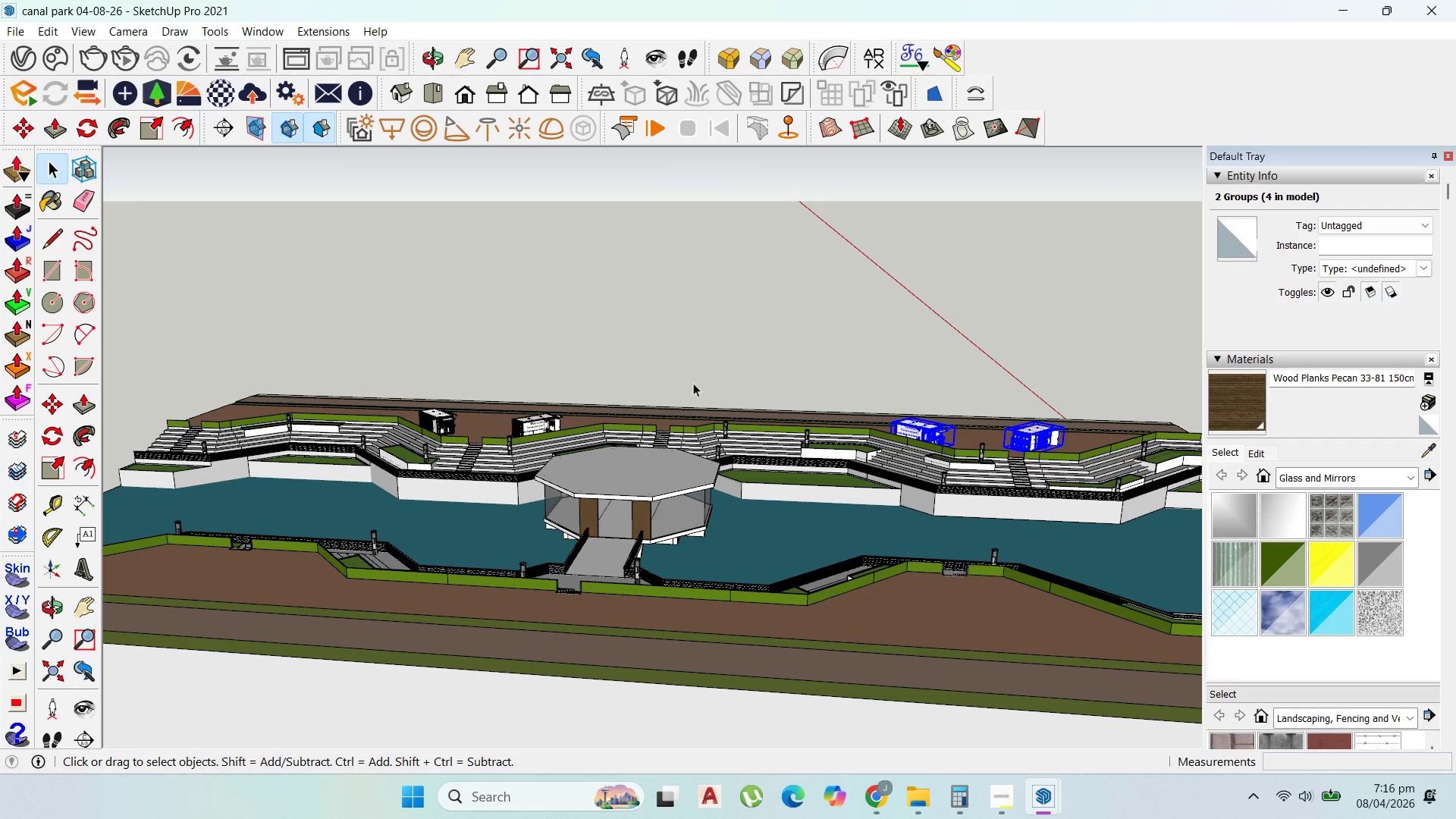 
scroll: coordinate [747, 447], scroll_direction: up, amount: 4.0
 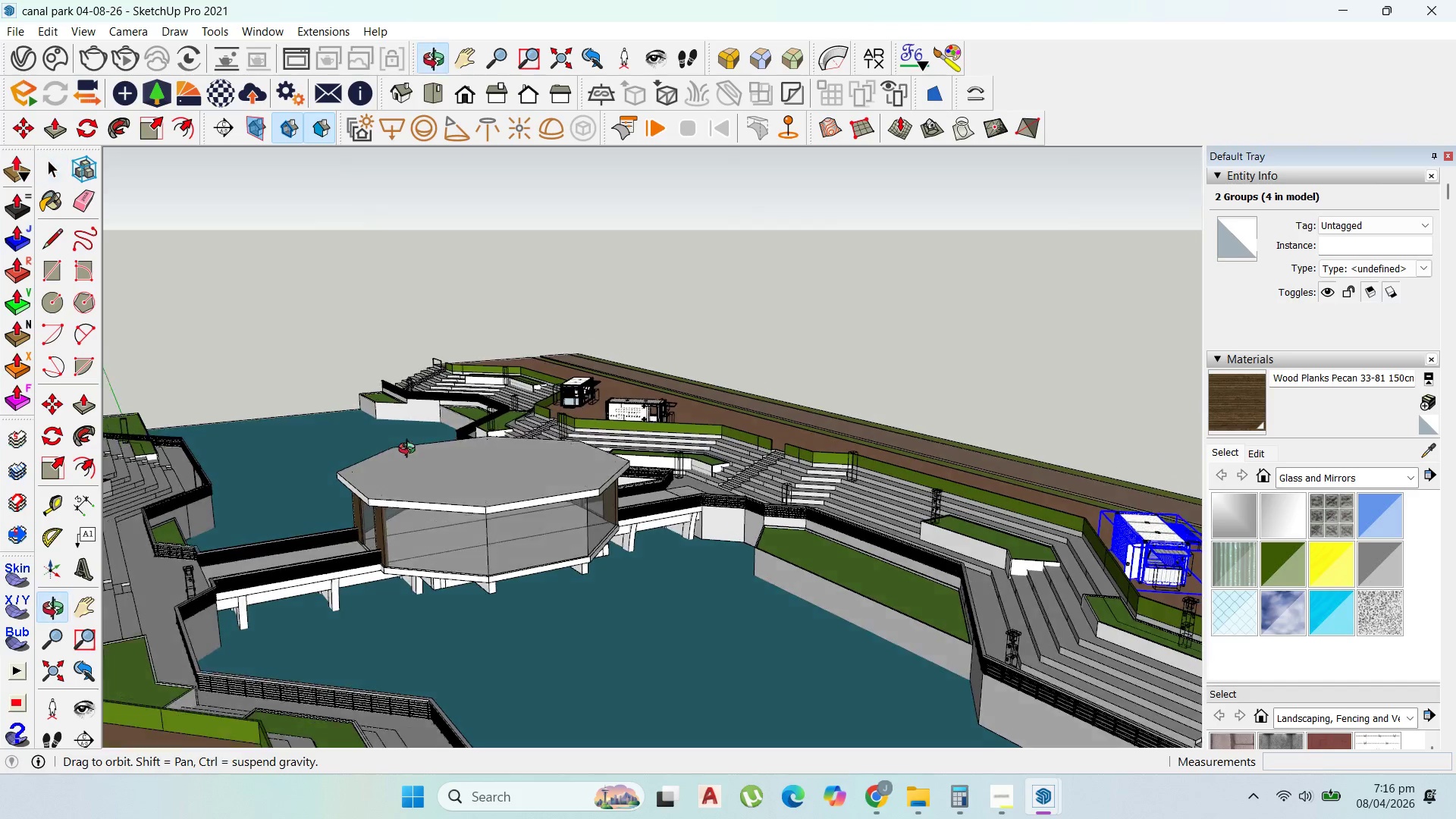 
scroll: coordinate [802, 487], scroll_direction: down, amount: 4.0
 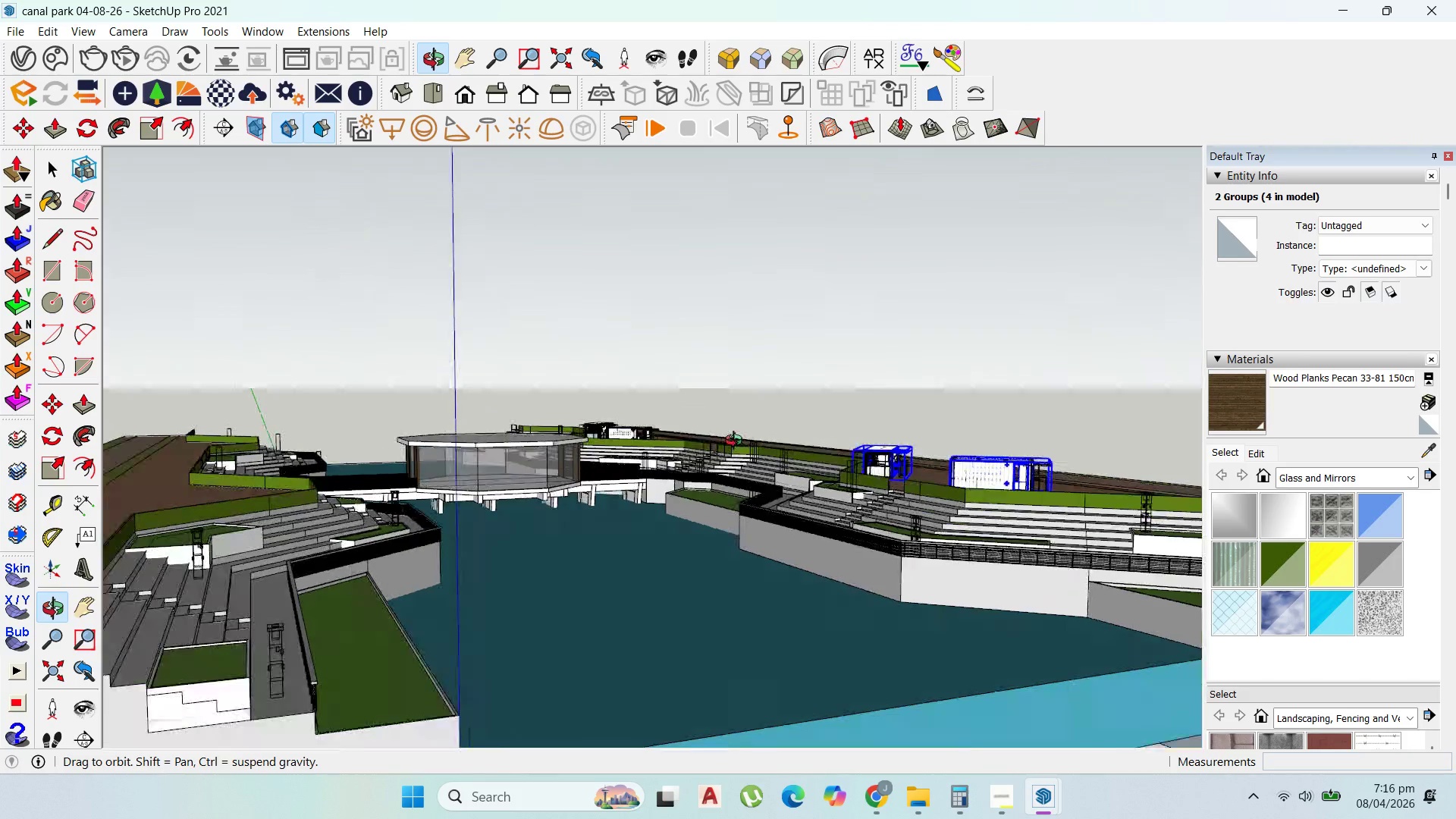 
scroll: coordinate [968, 472], scroll_direction: up, amount: 8.0
 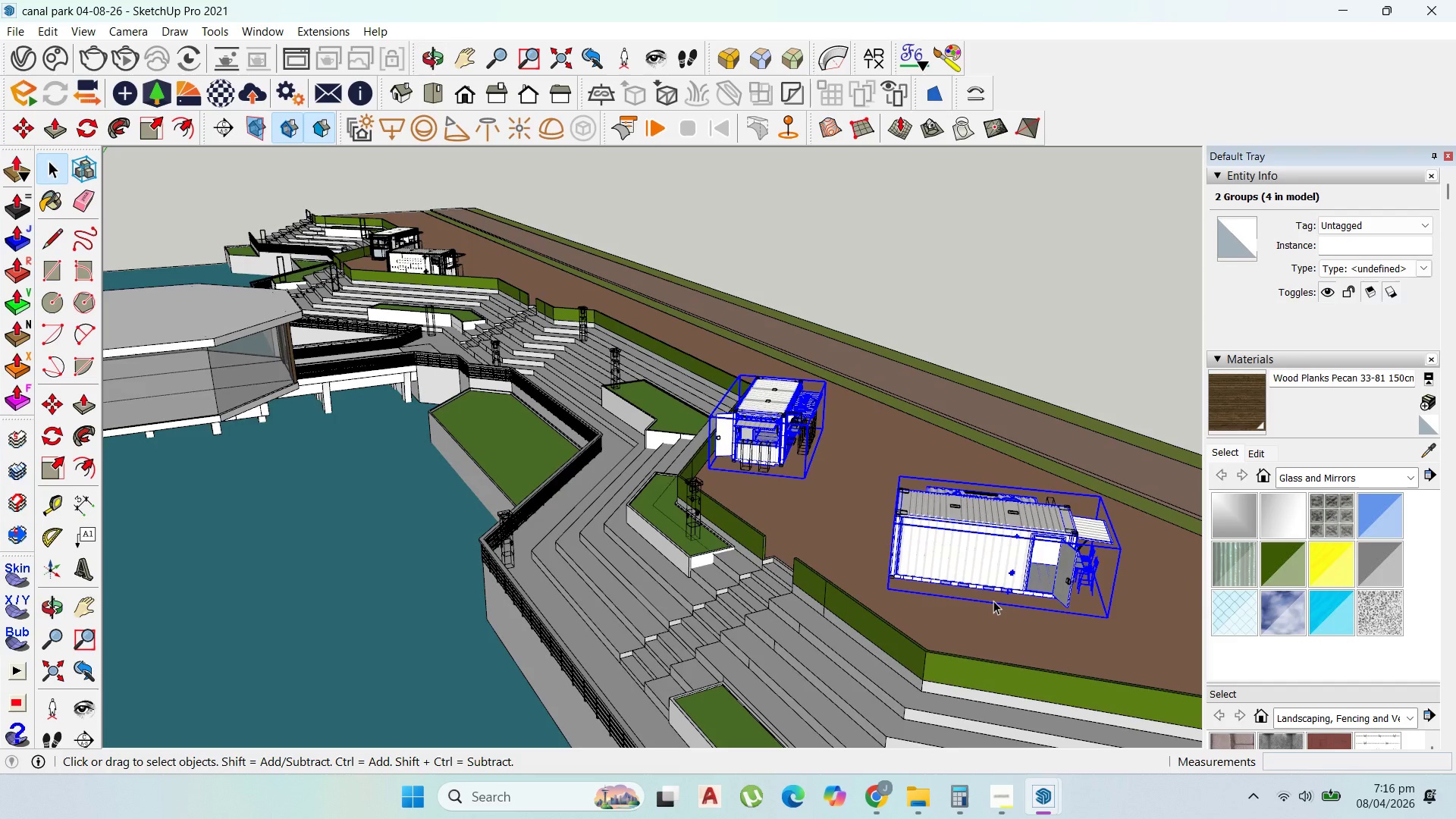 
scroll: coordinate [1018, 526], scroll_direction: down, amount: 14.0
 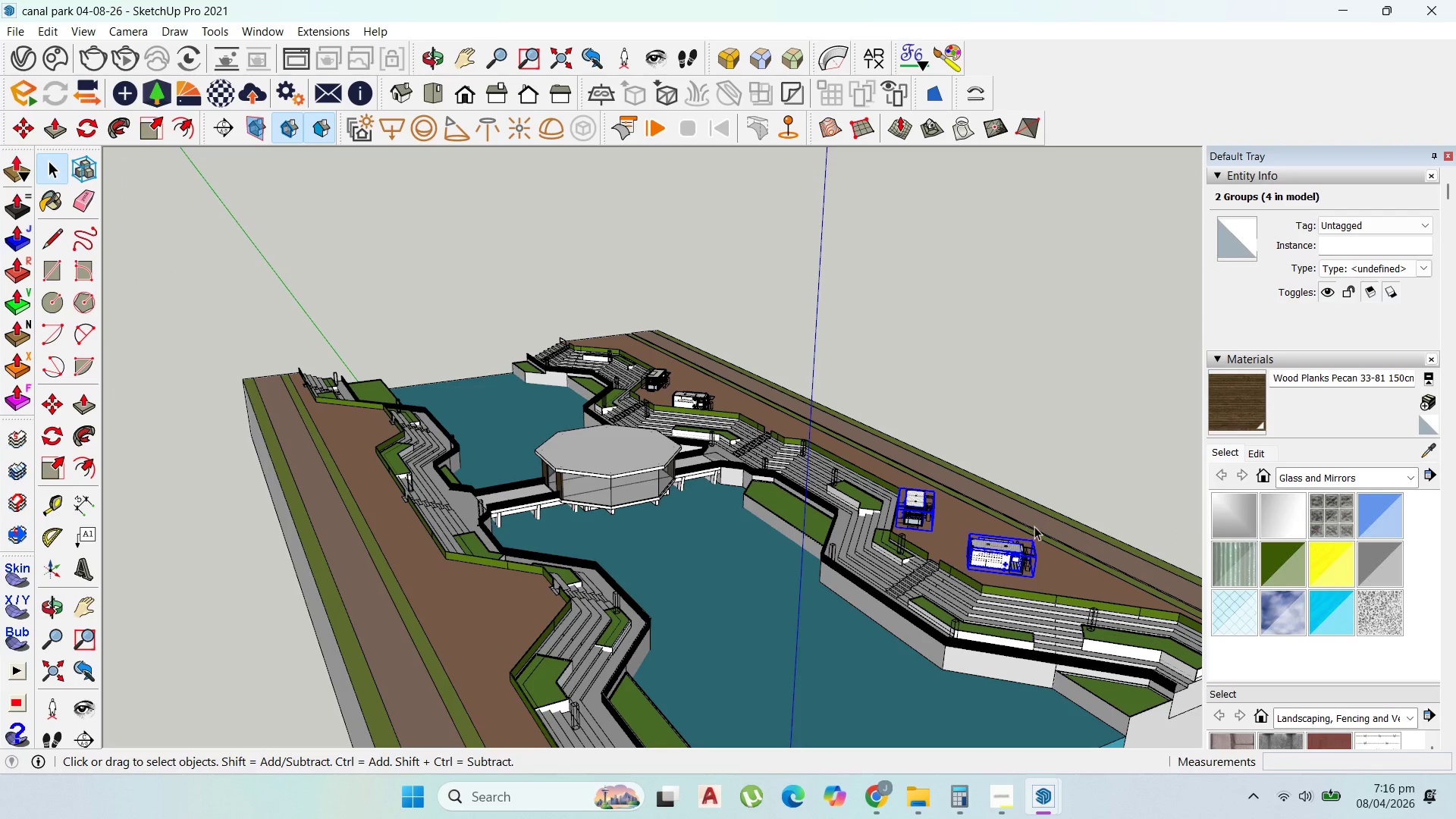 
scroll: coordinate [1044, 531], scroll_direction: up, amount: 4.0
 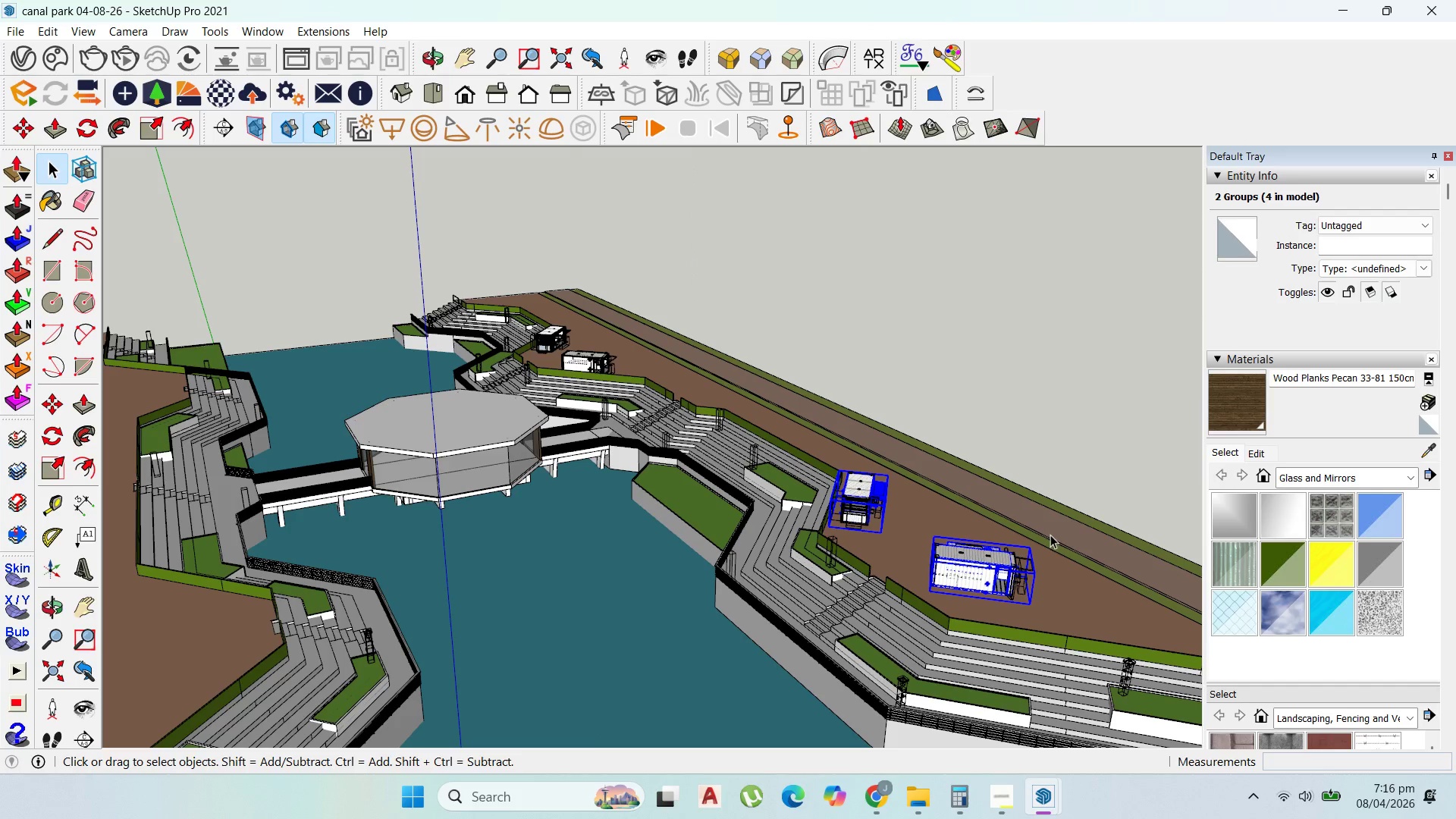 
scroll: coordinate [743, 557], scroll_direction: down, amount: 11.0
 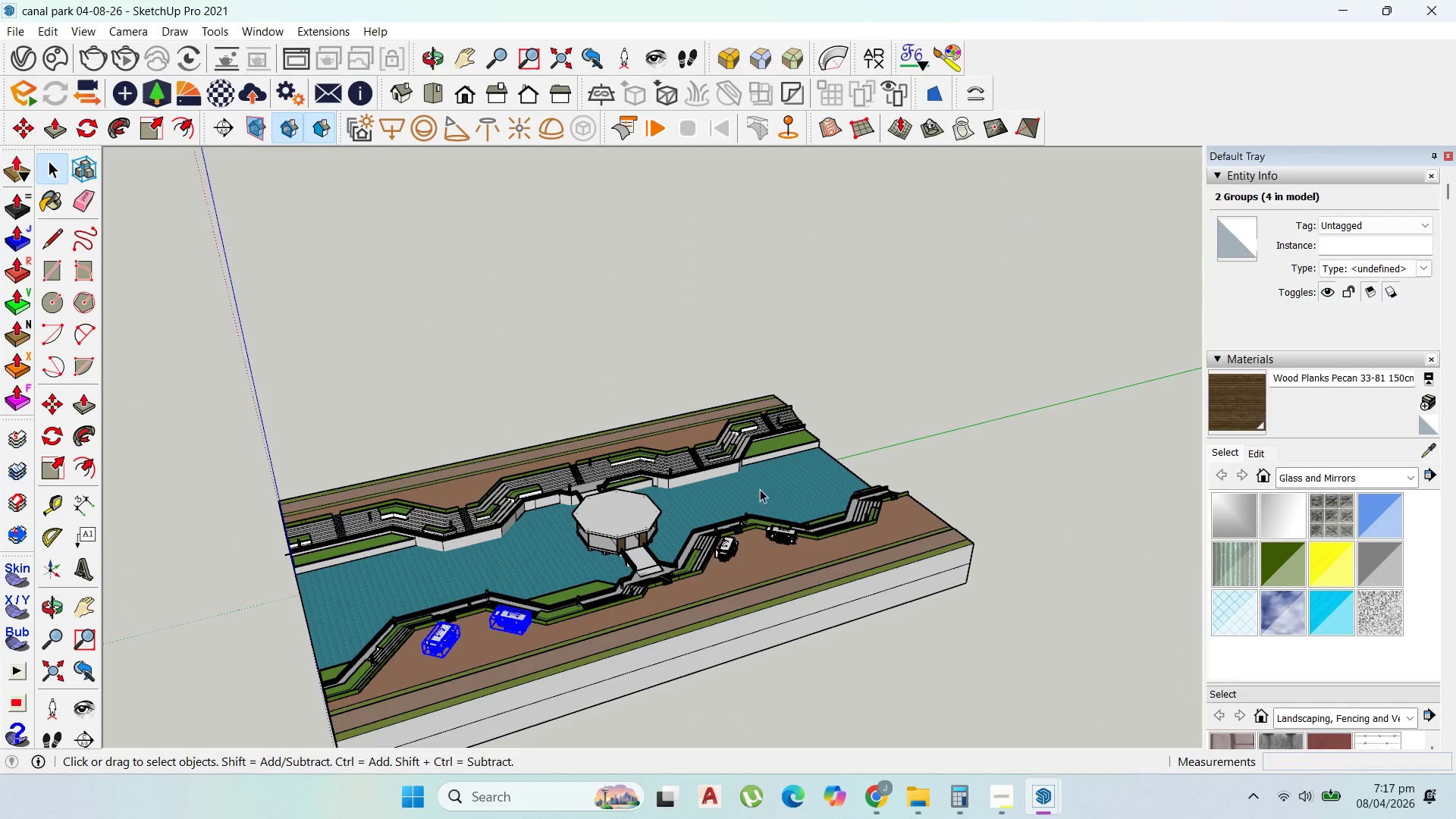 
scroll: coordinate [736, 613], scroll_direction: up, amount: 1.0
 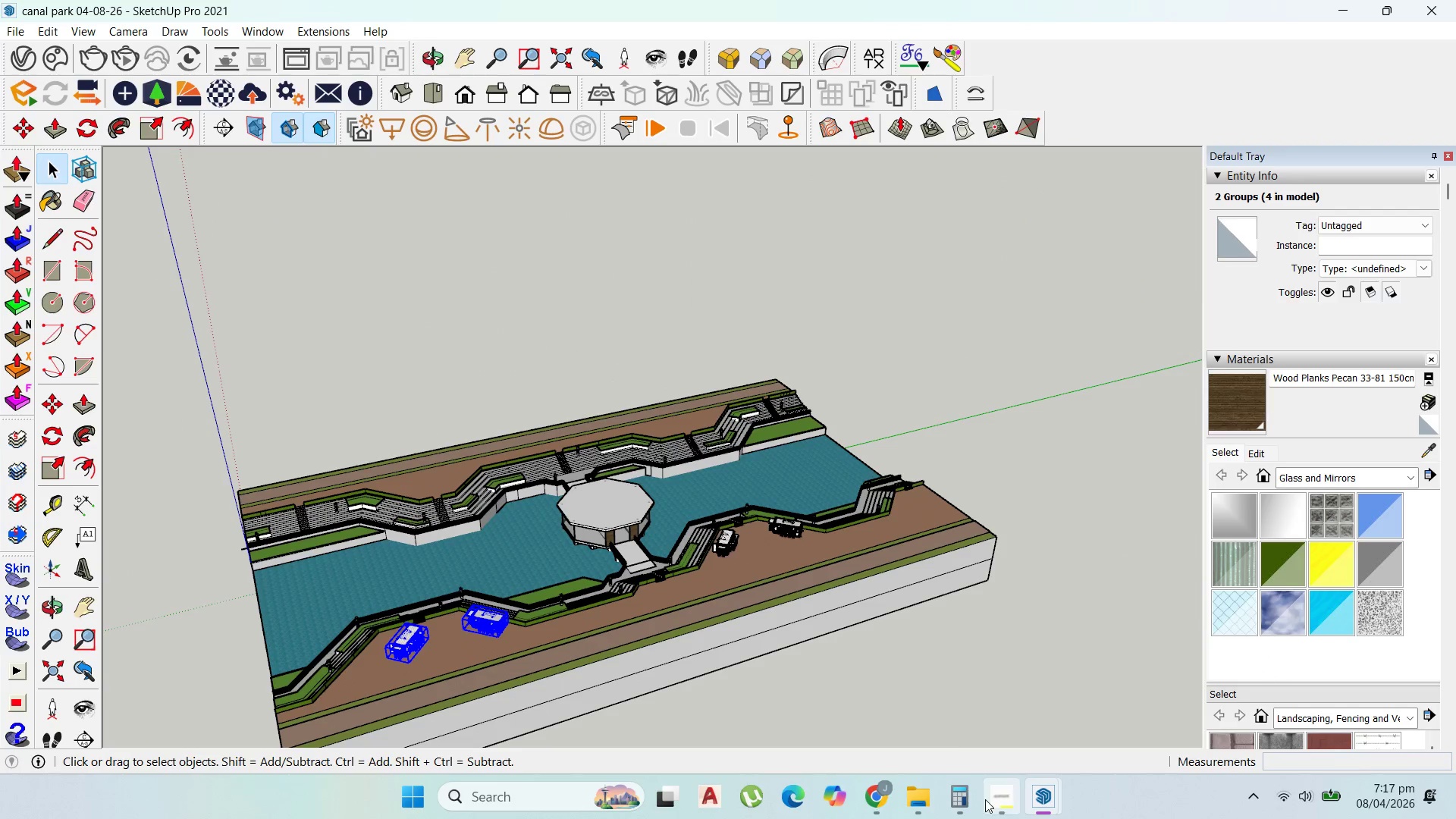 
left_click([995, 806])